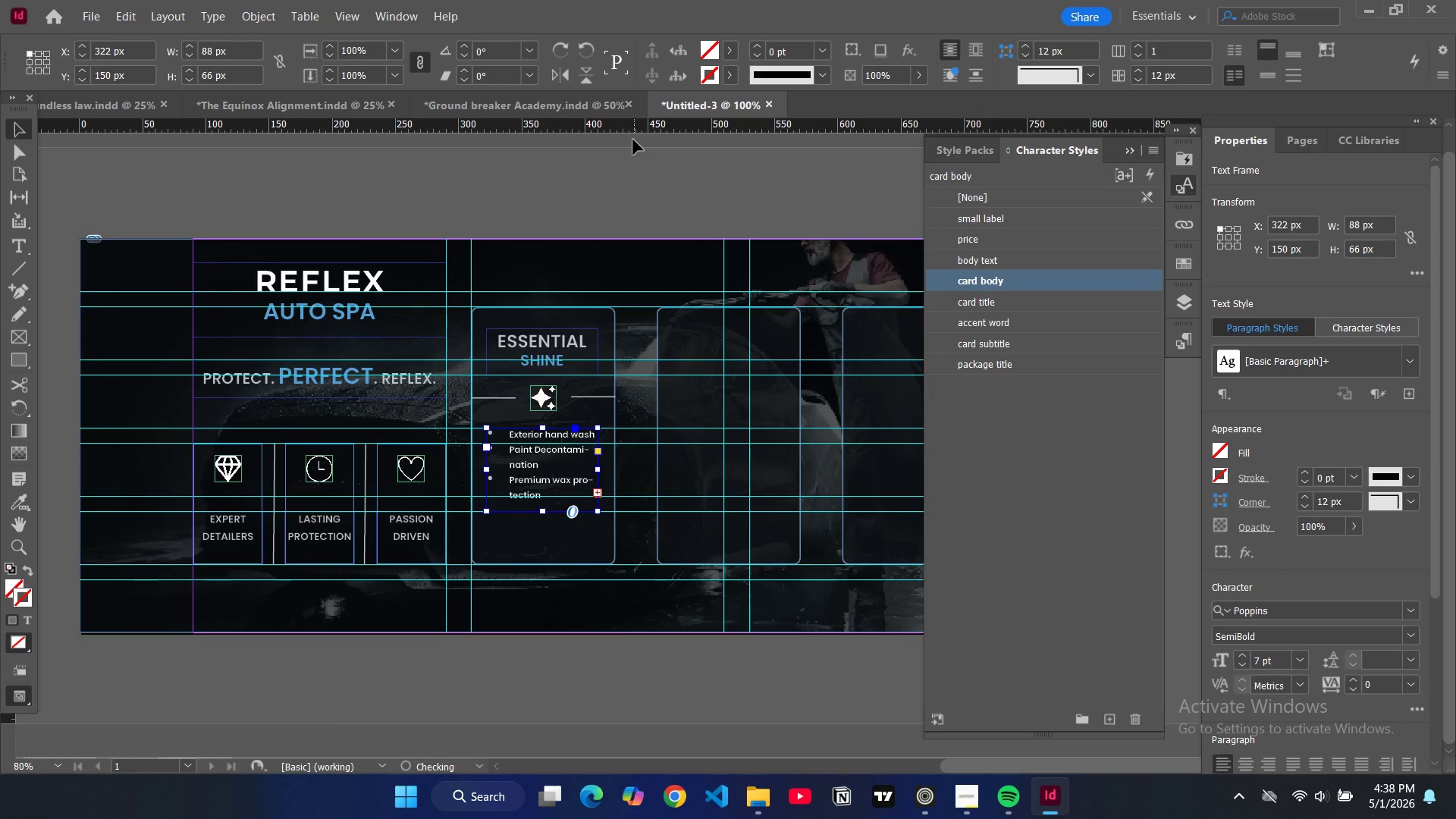 
left_click([631, 165])
 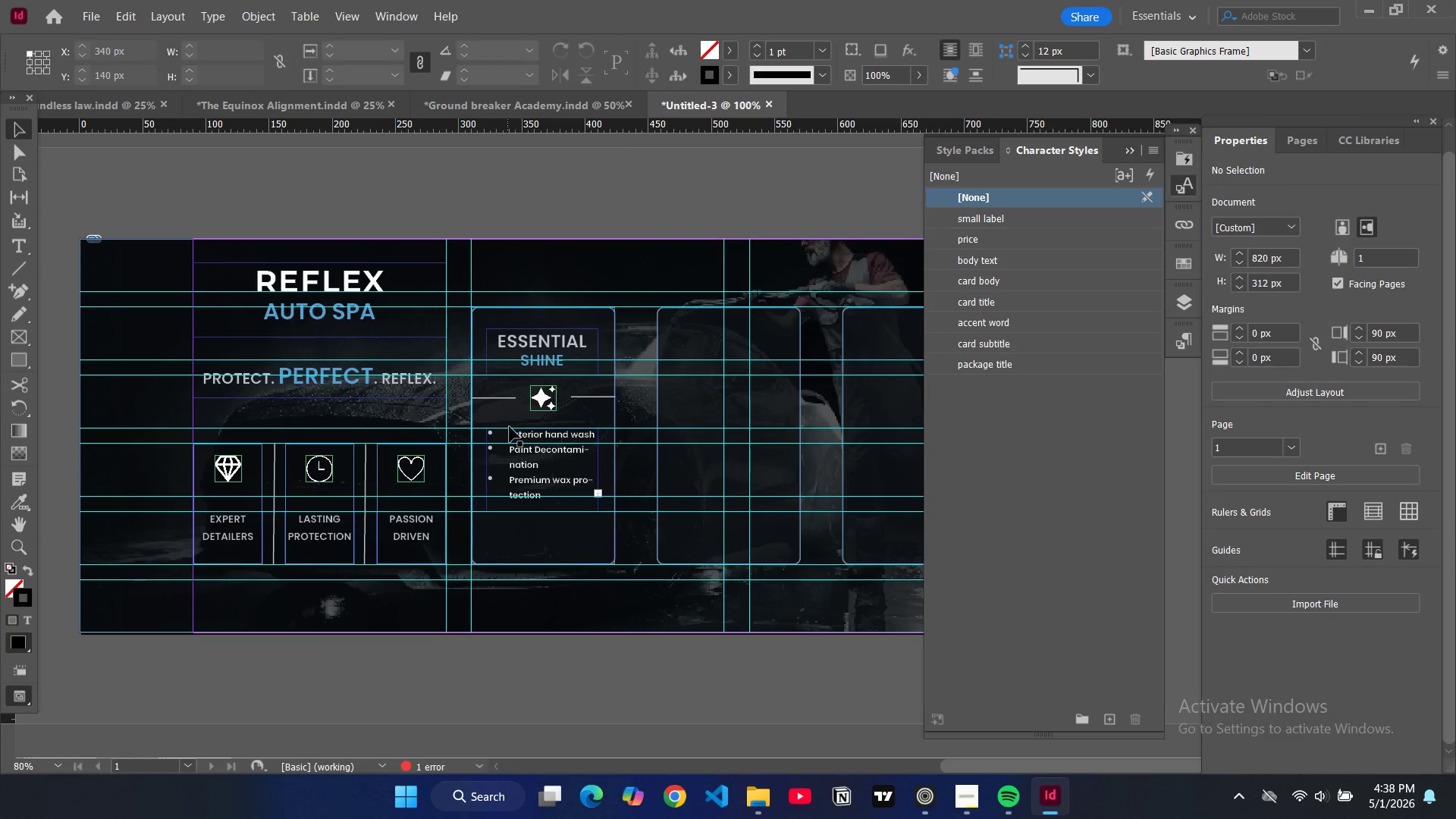 
double_click([510, 436])
 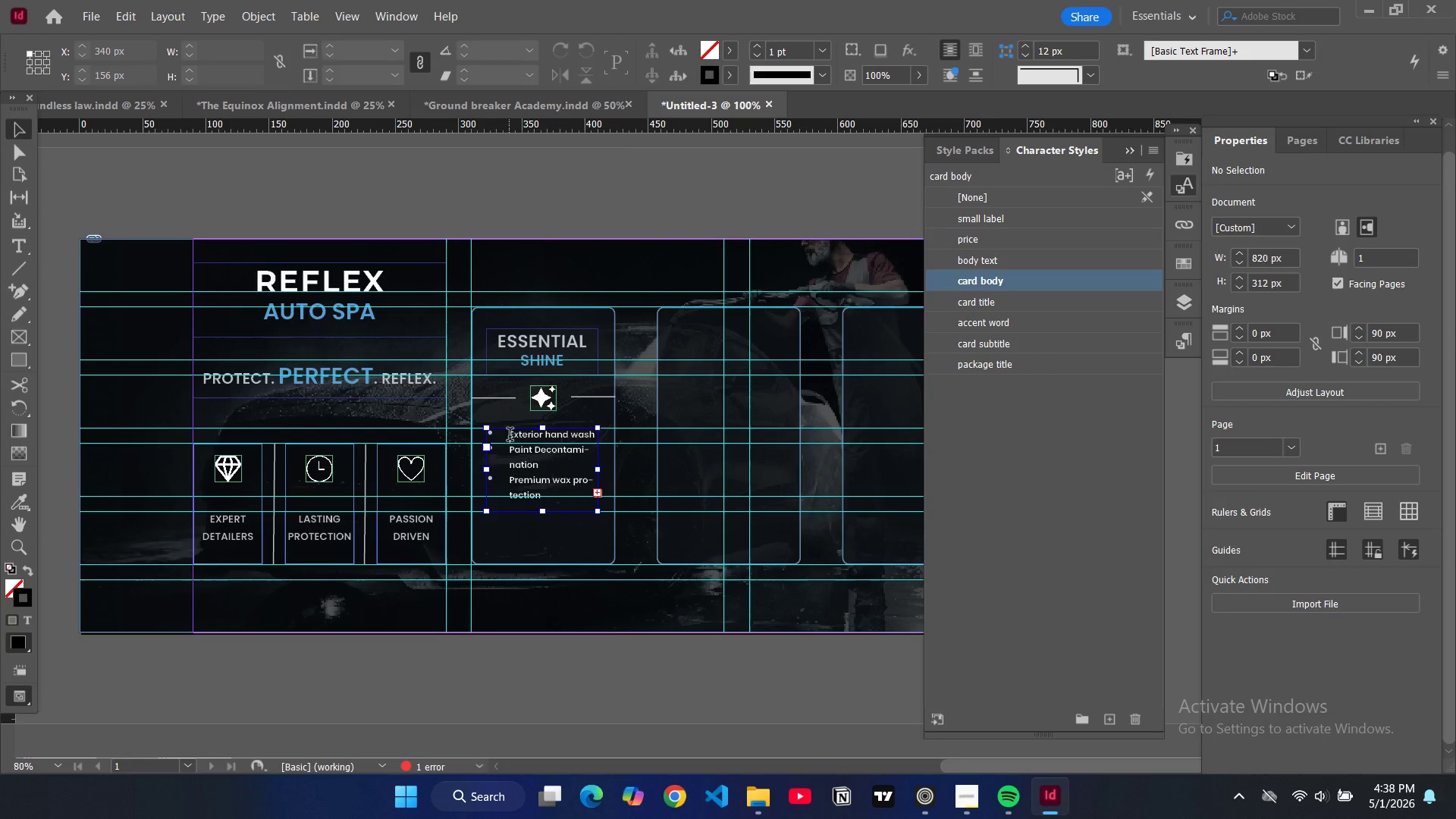 
left_click_drag(start_coordinate=[510, 436], to_coordinate=[558, 490])
 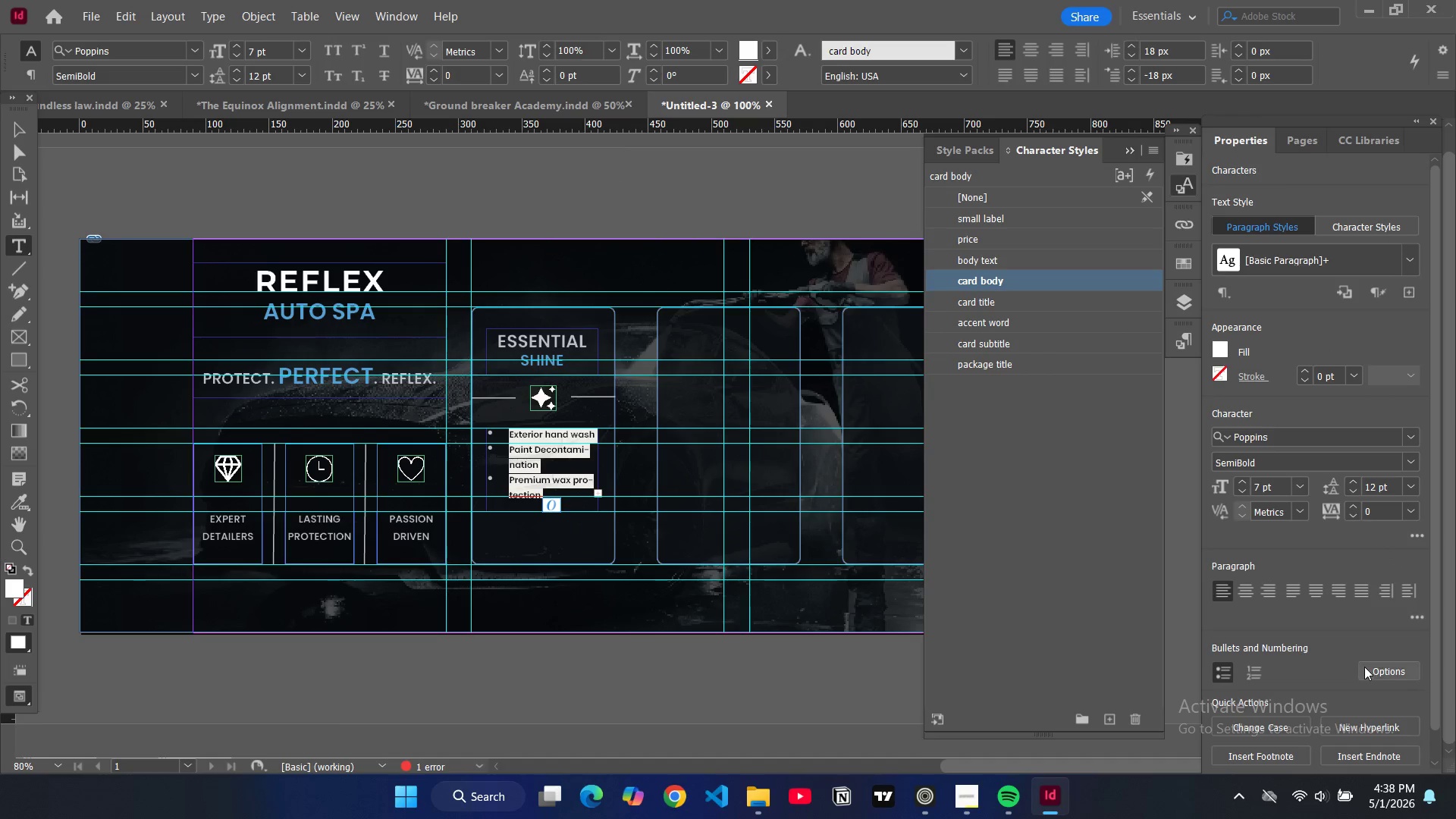 
left_click([1392, 670])
 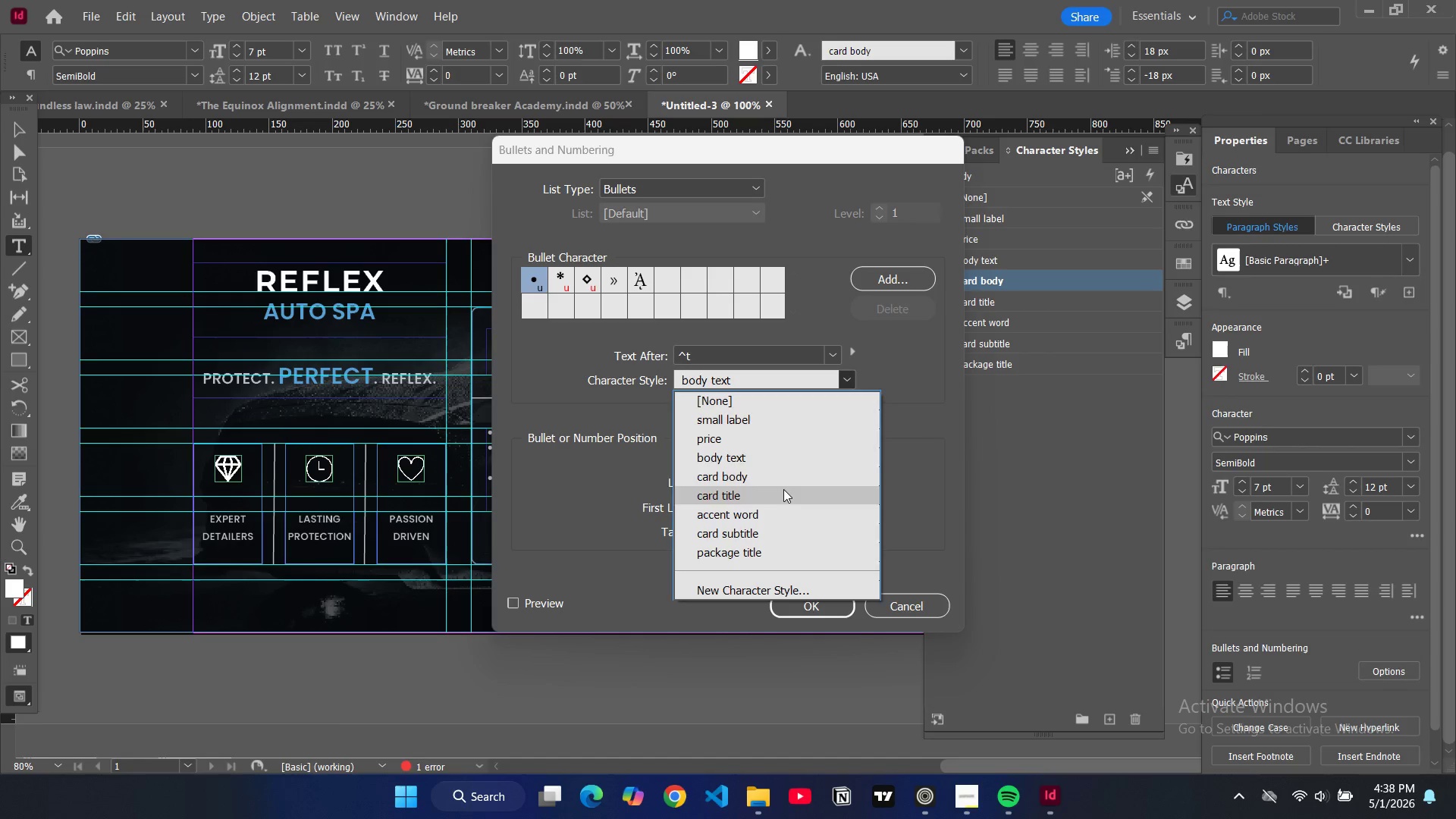 
left_click([745, 479])
 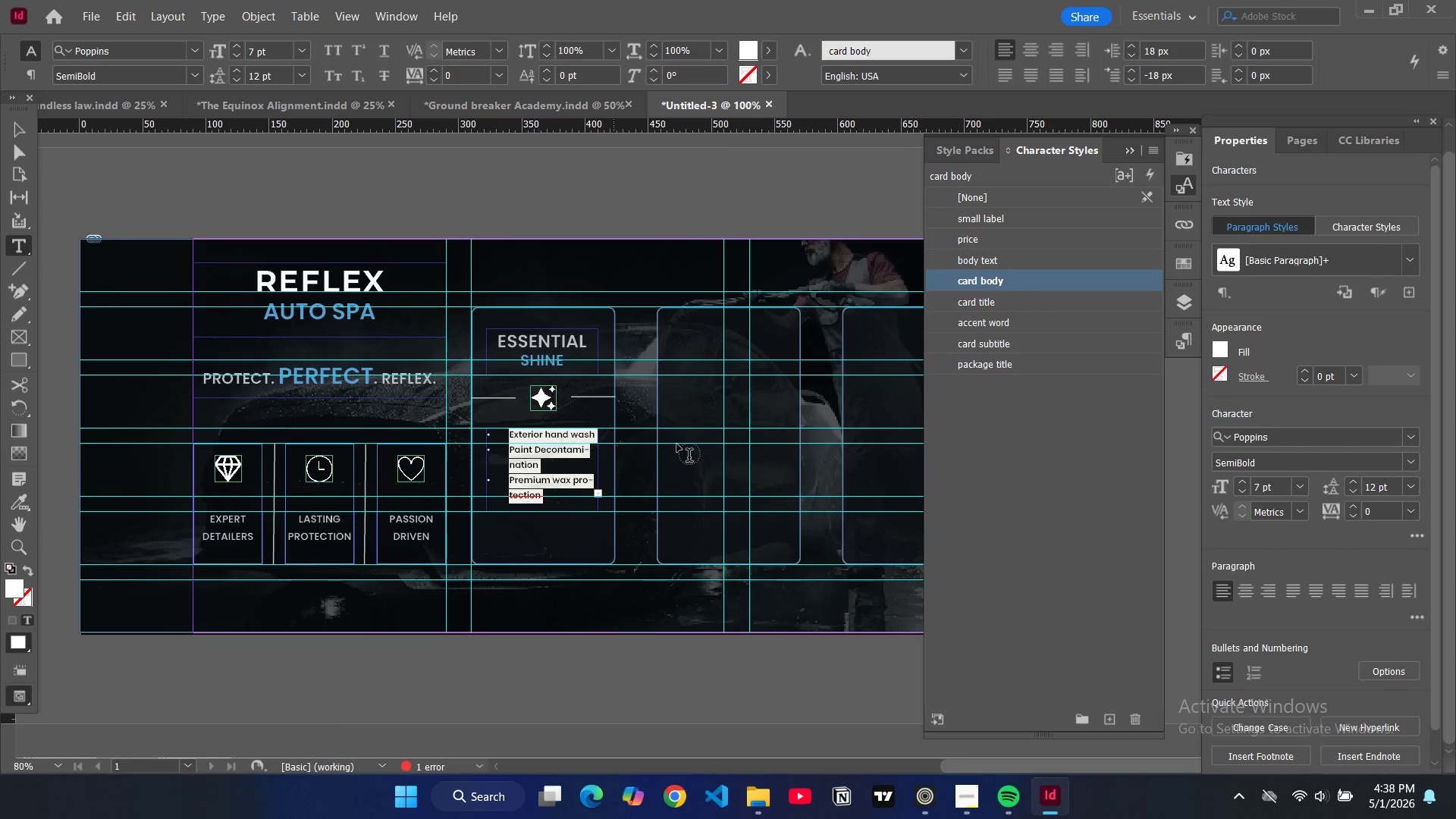 
left_click([967, 280])
 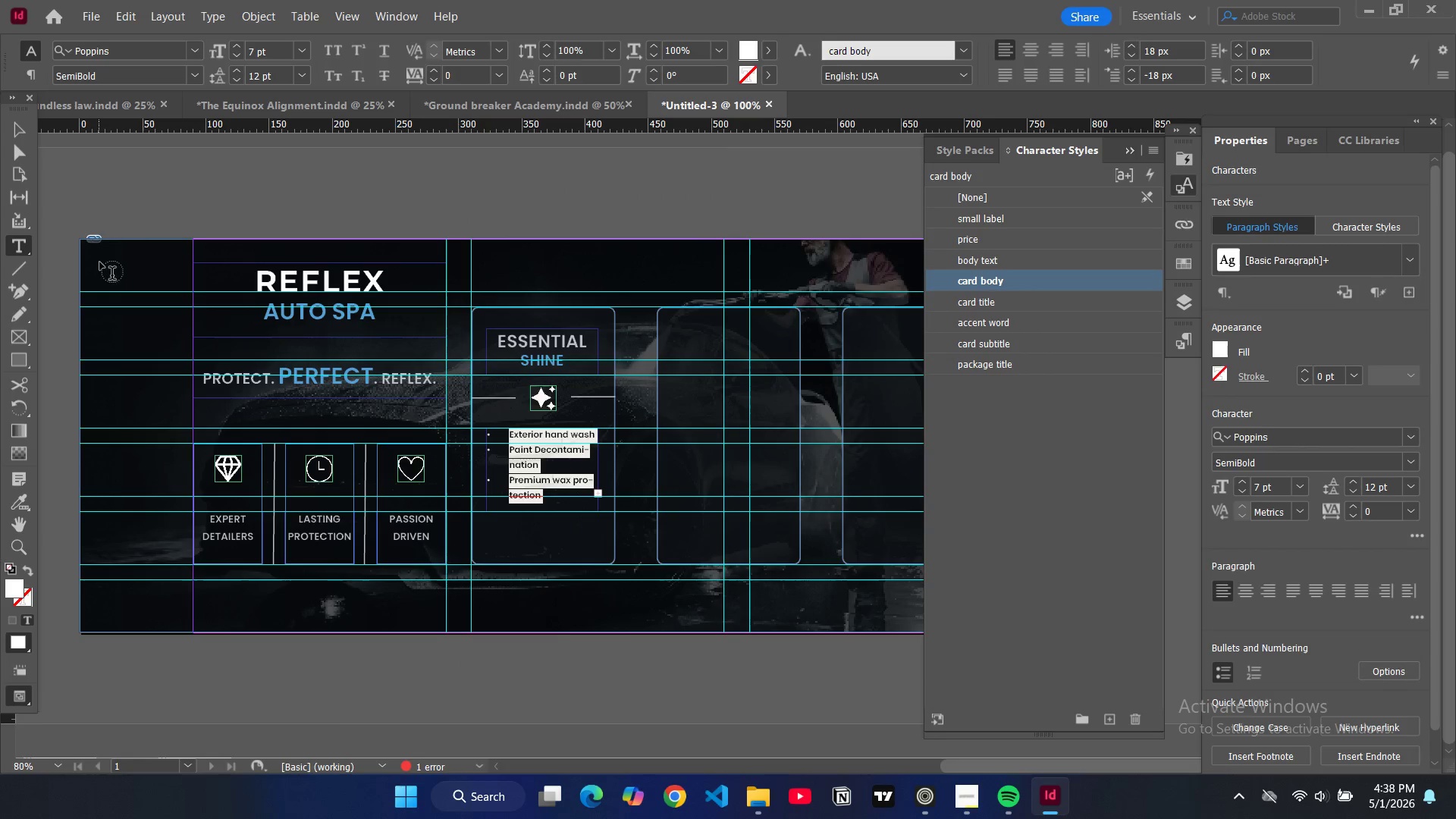 
left_click([20, 130])
 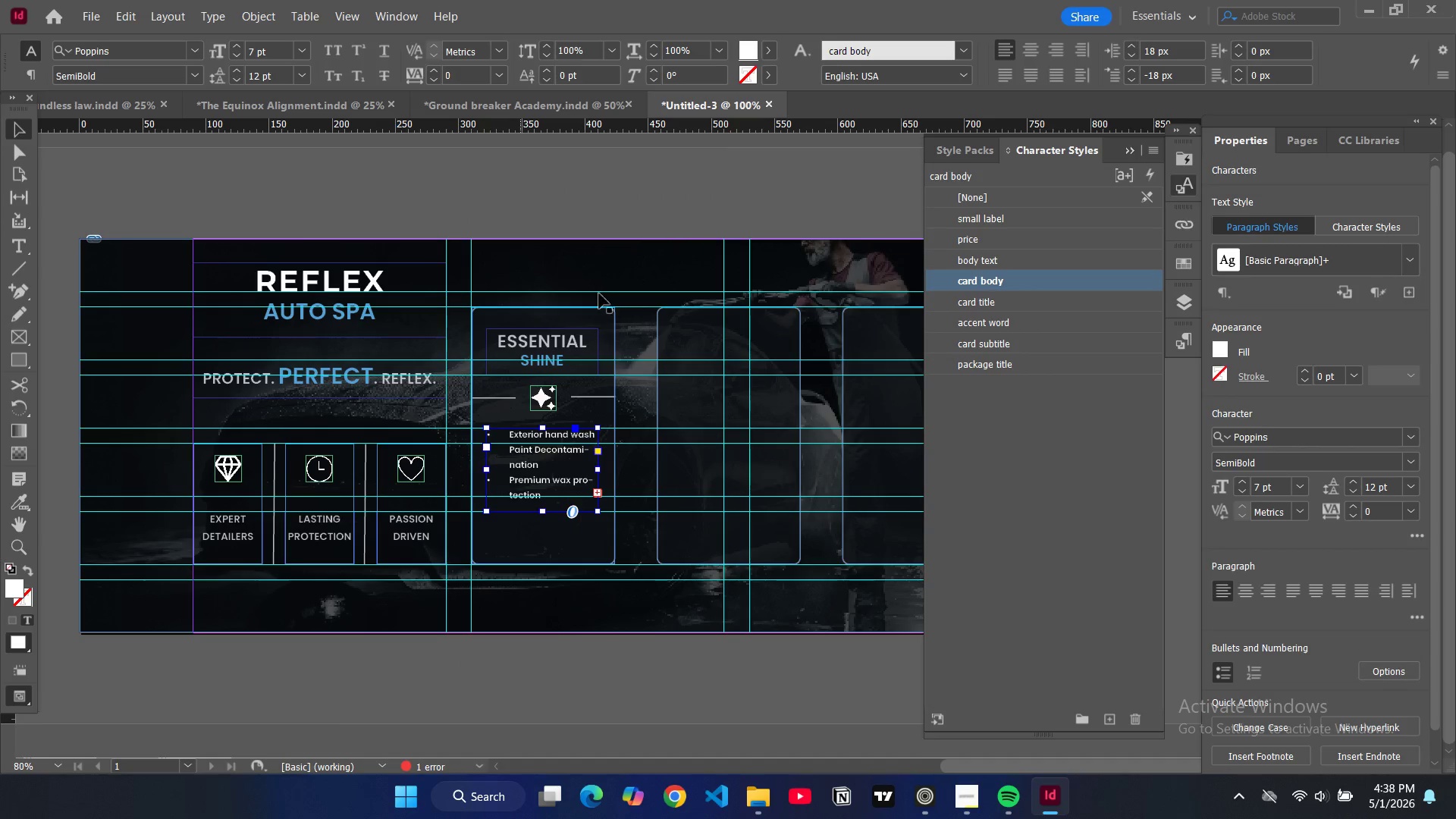 
left_click([574, 240])
 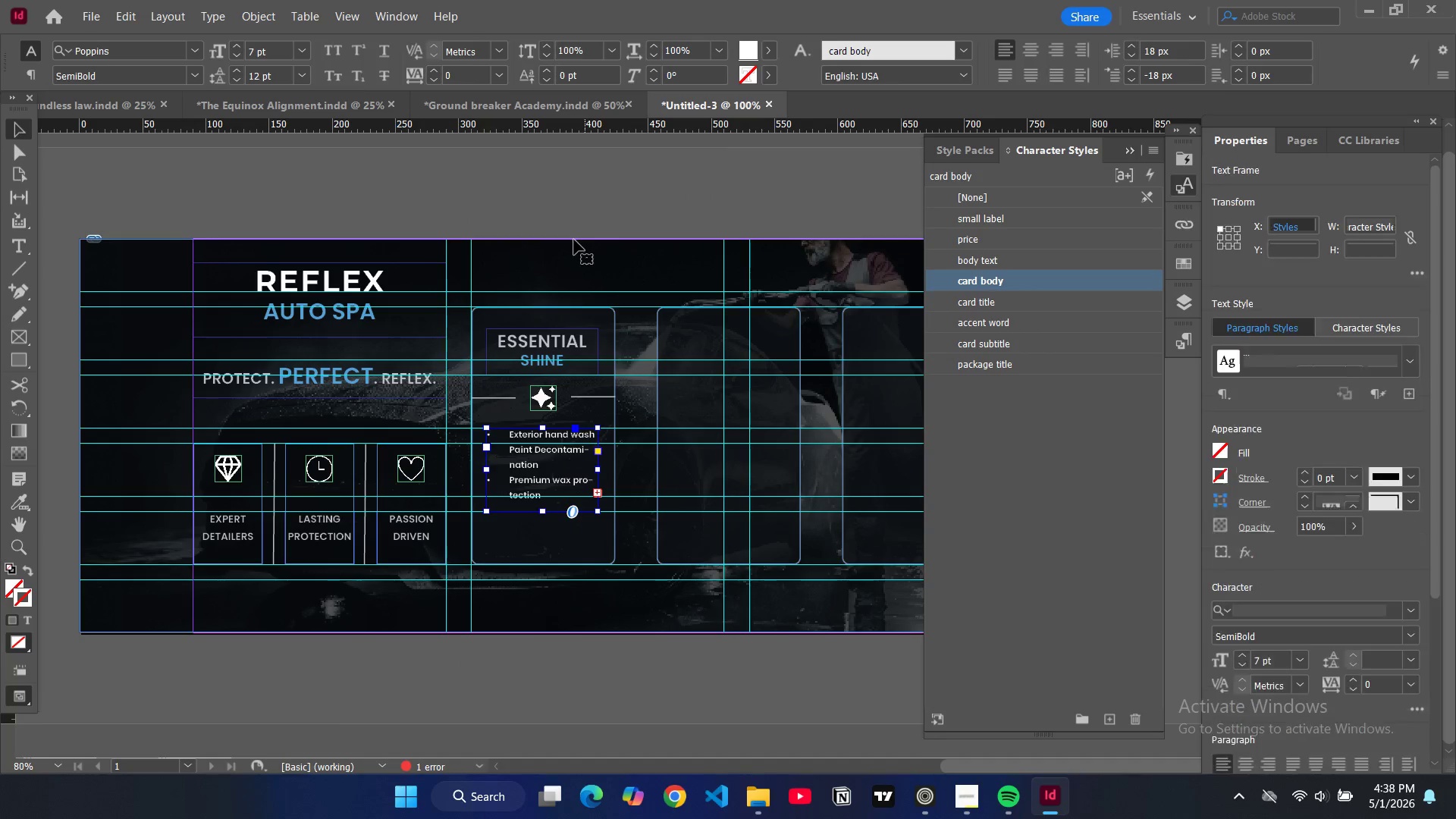 
key(Control+ControlLeft)
 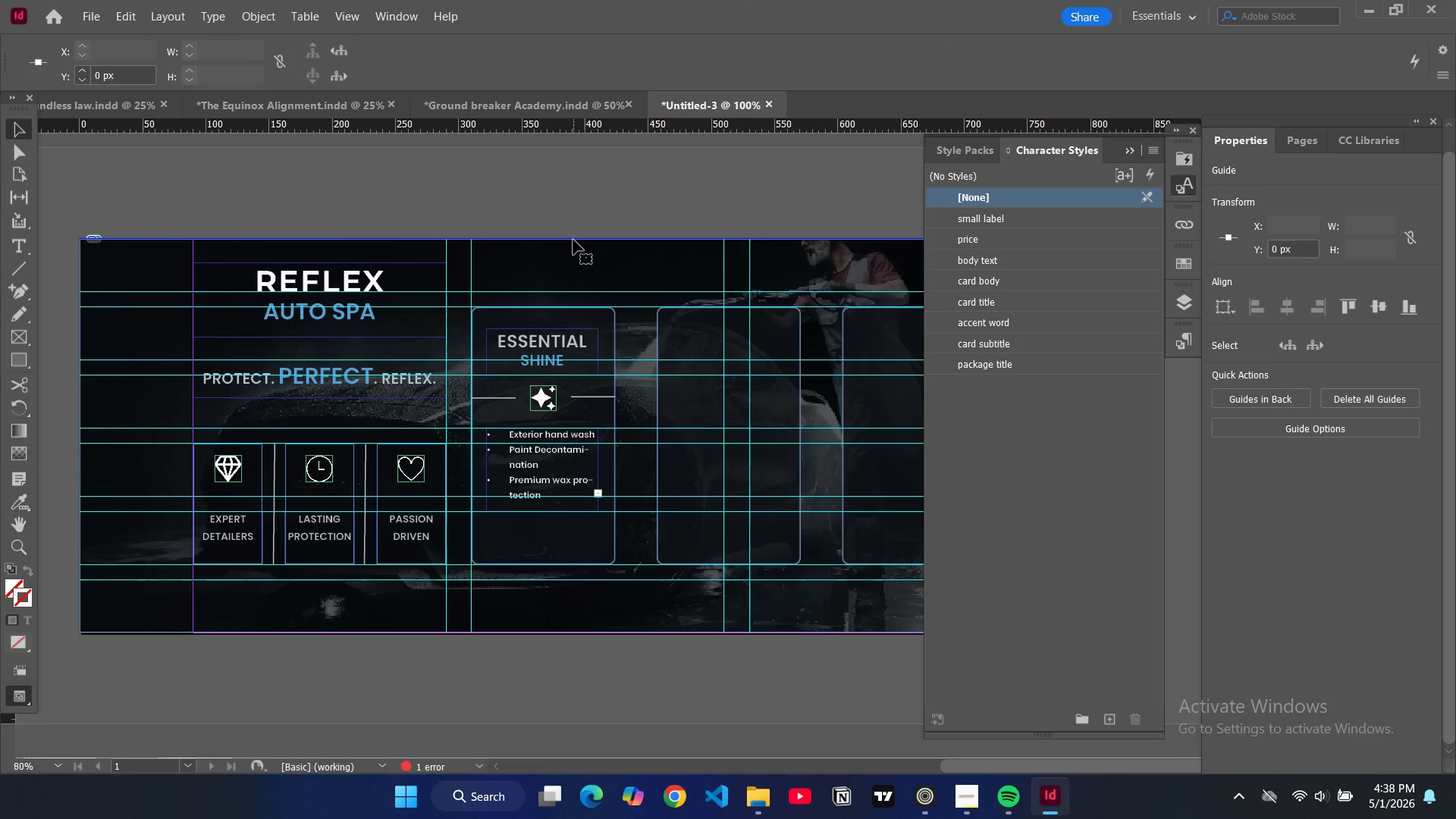 
type(ww)
 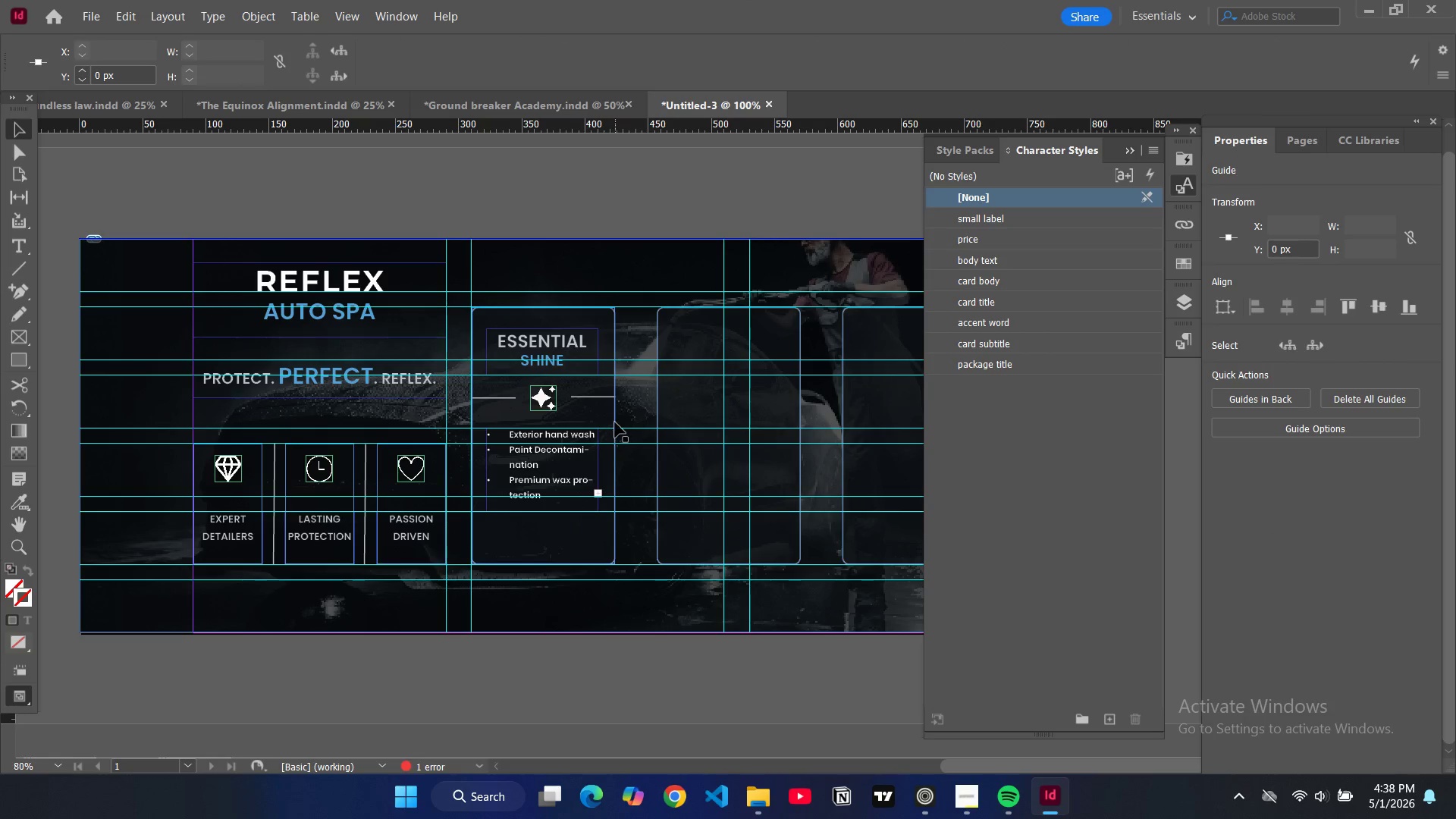 
left_click([615, 422])
 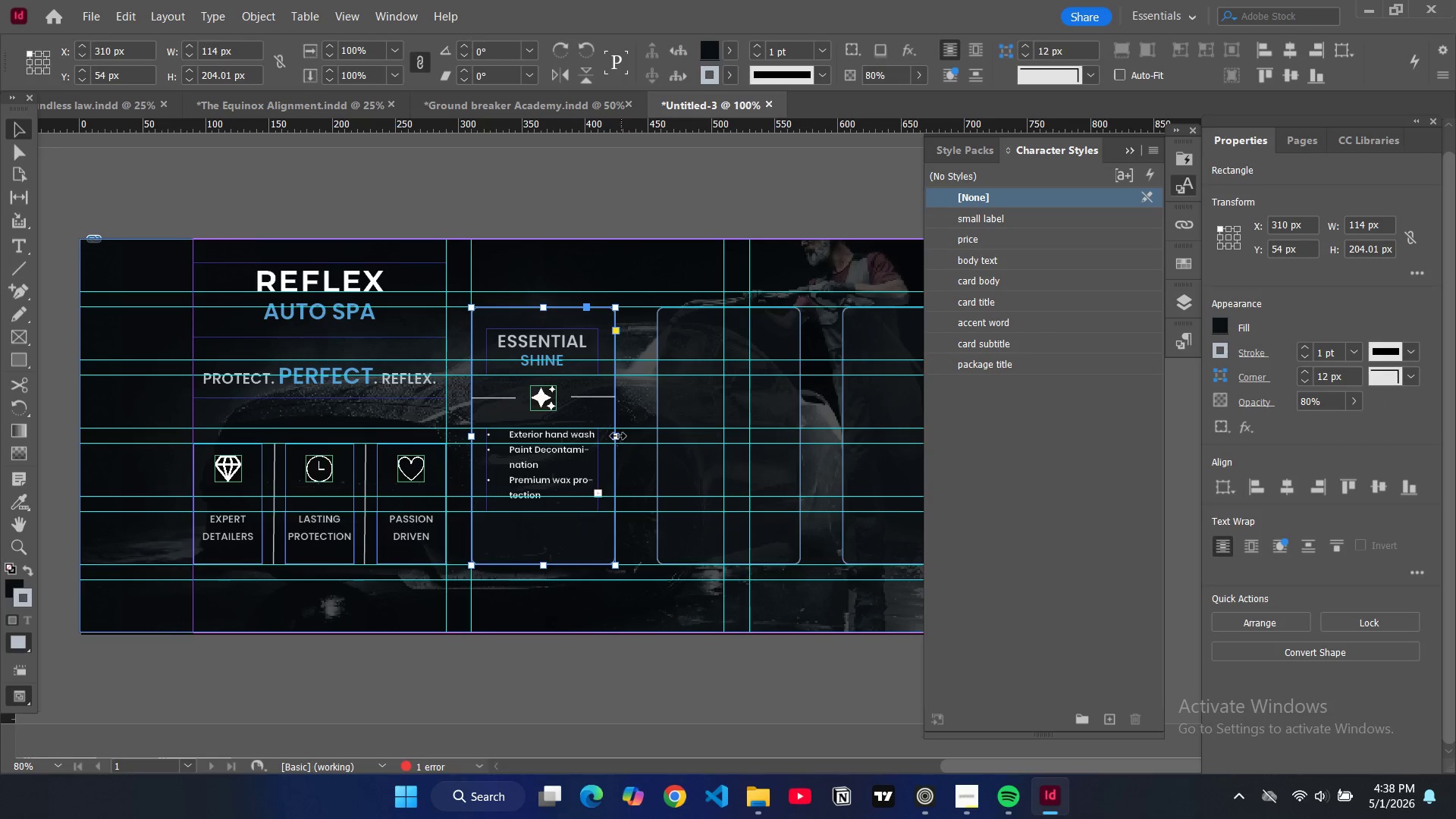 
left_click_drag(start_coordinate=[618, 436], to_coordinate=[628, 436])
 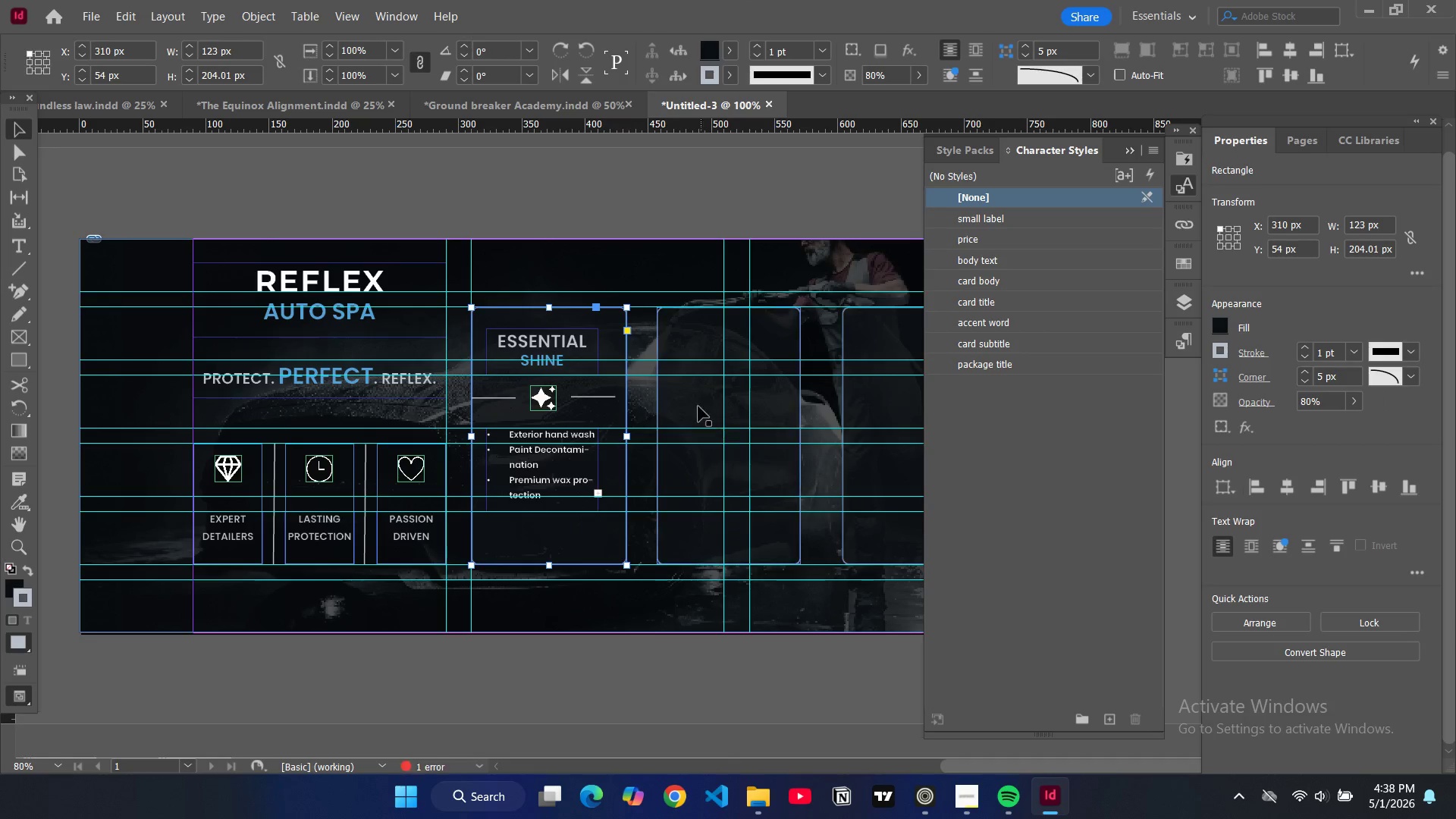 
left_click([687, 404])
 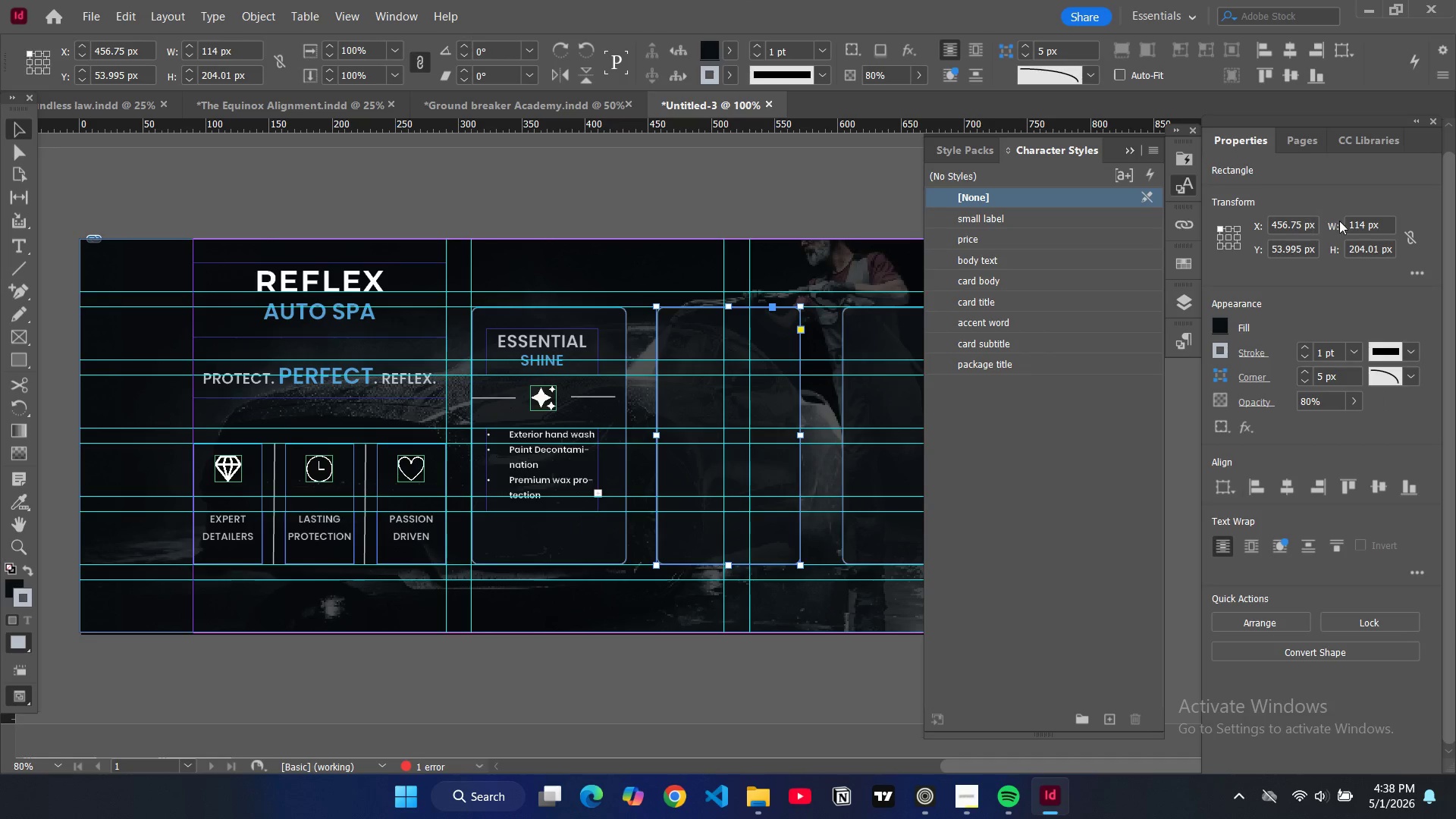 
double_click([1357, 221])
 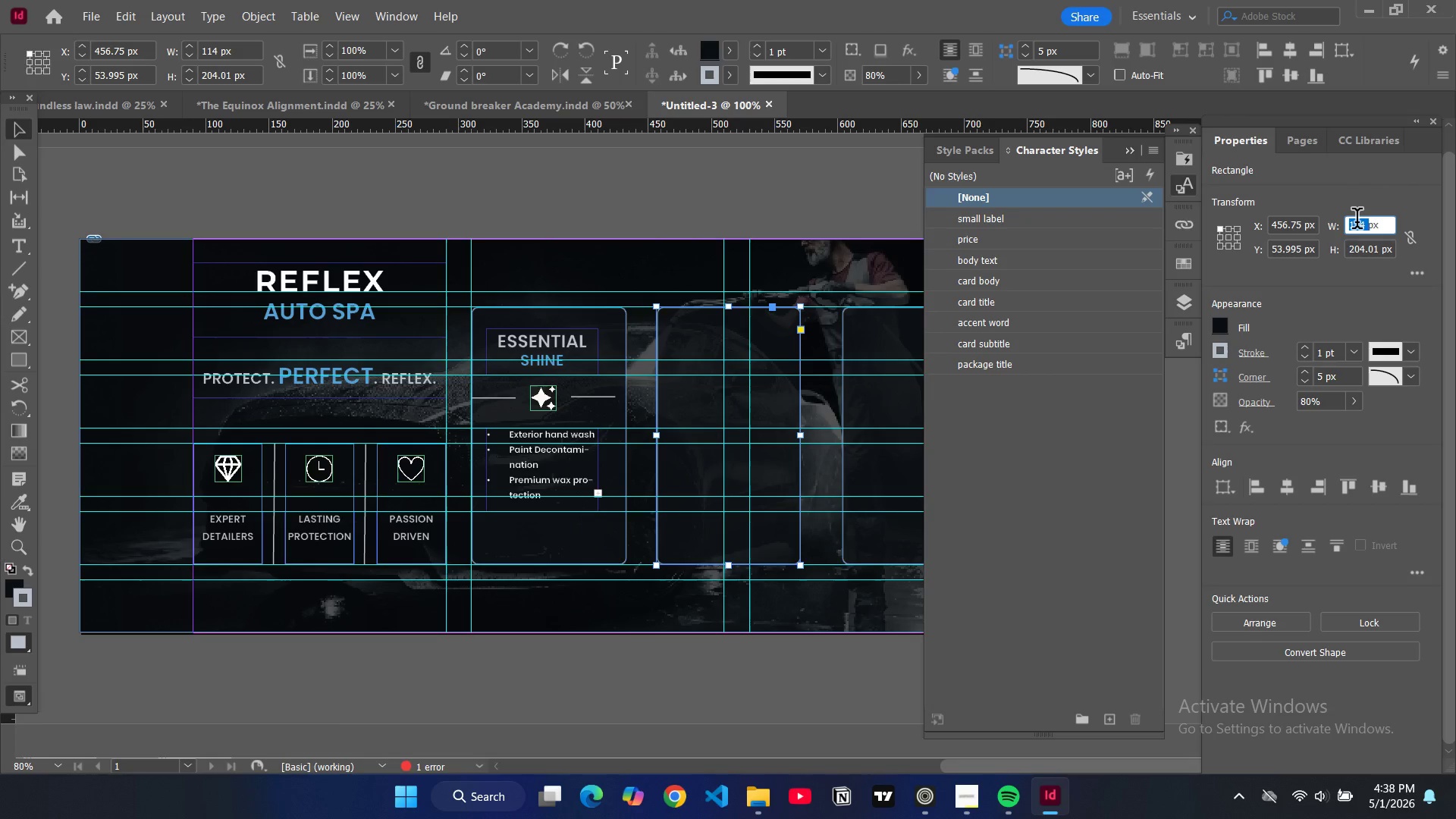 
type(123)
 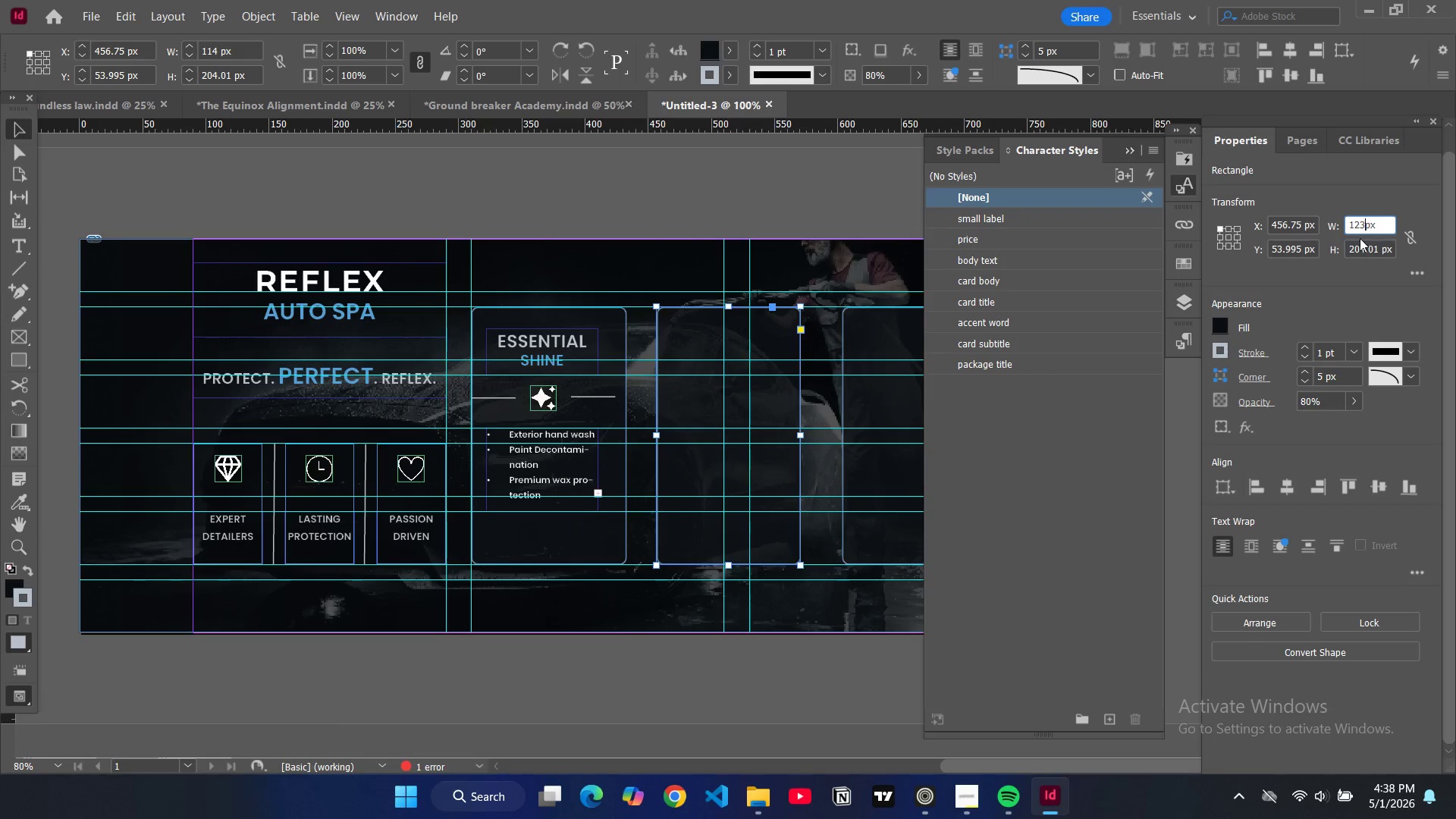 
key(Enter)
 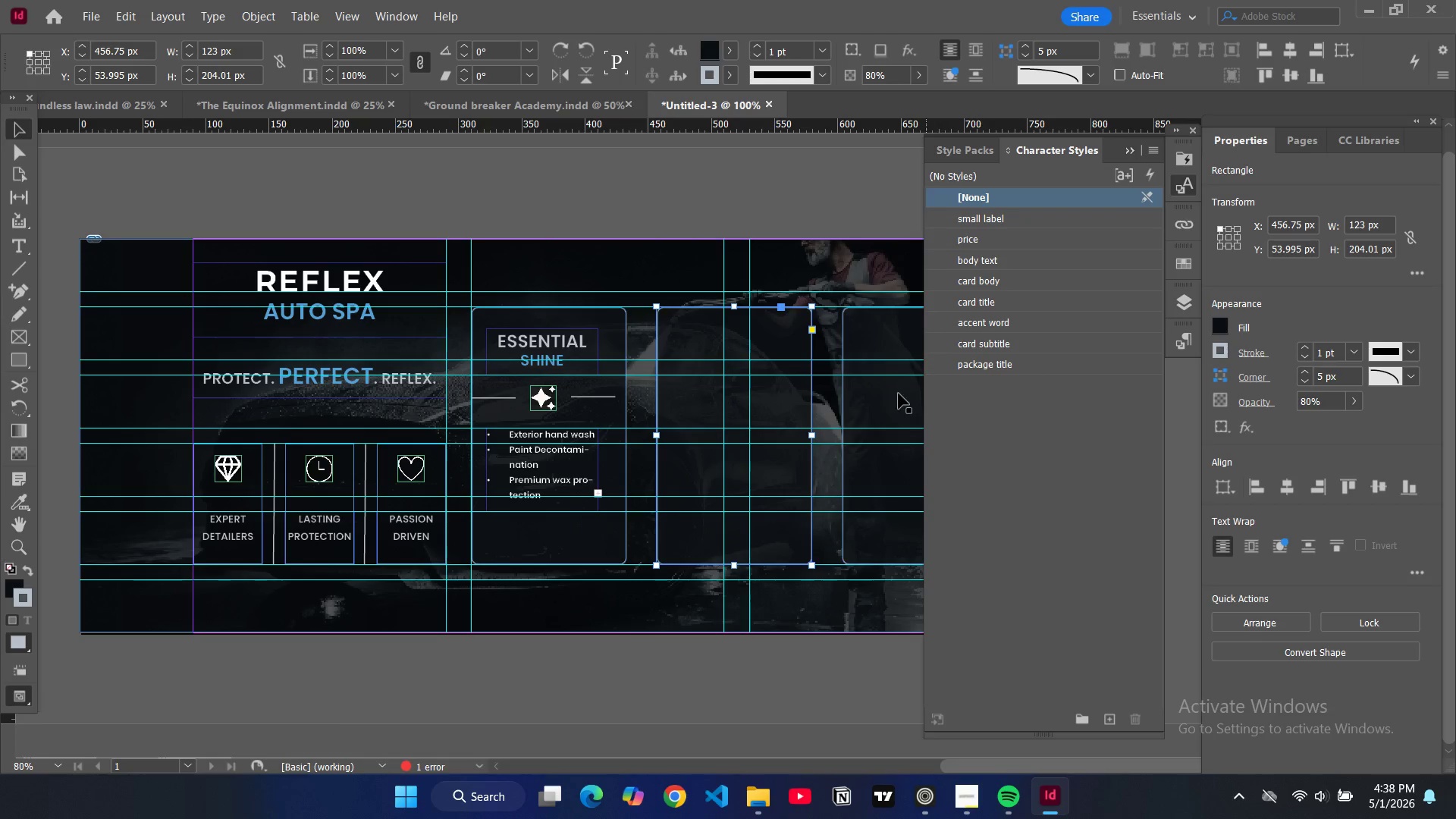 
left_click([896, 395])
 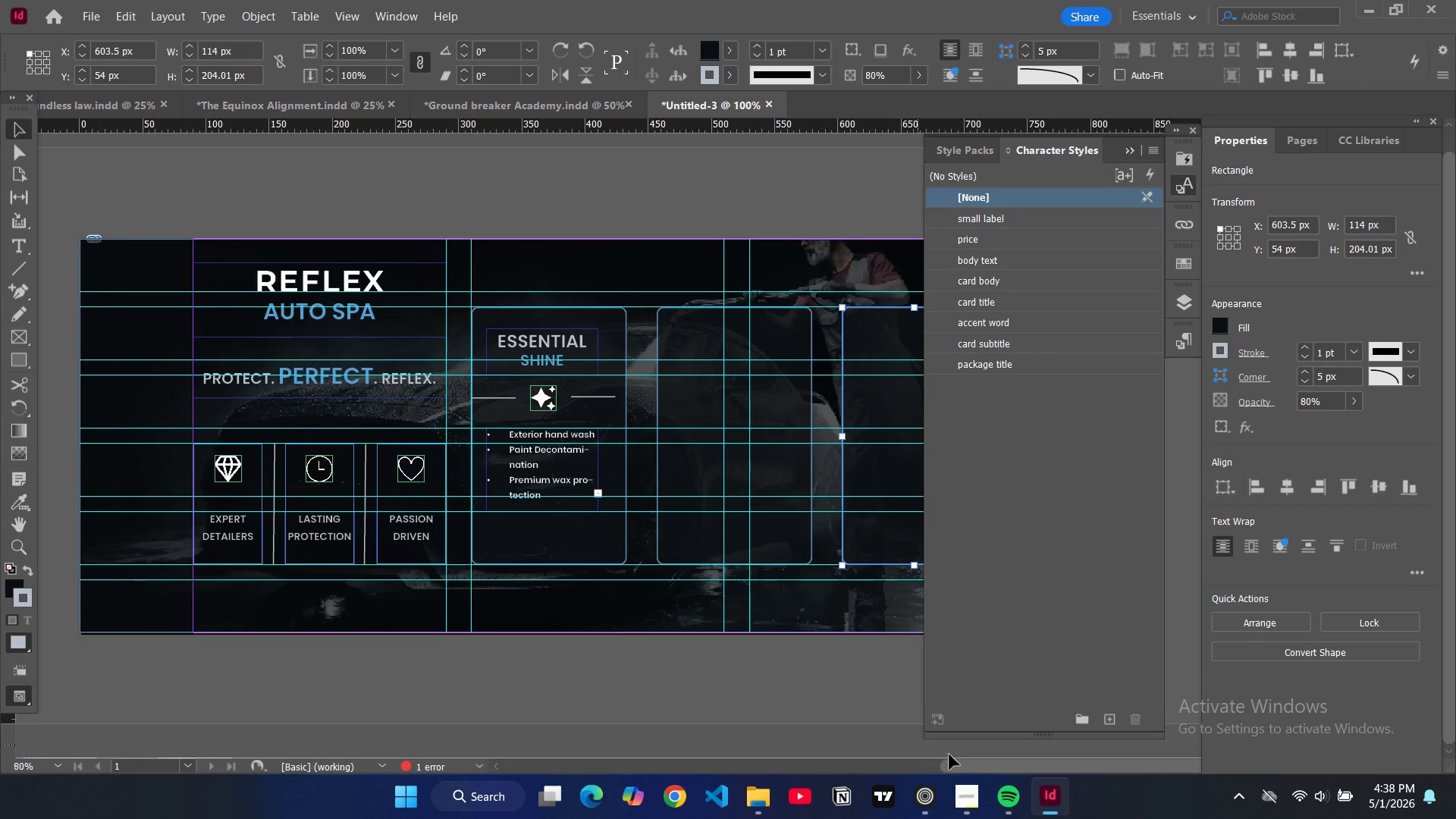 
left_click_drag(start_coordinate=[956, 764], to_coordinate=[987, 759])
 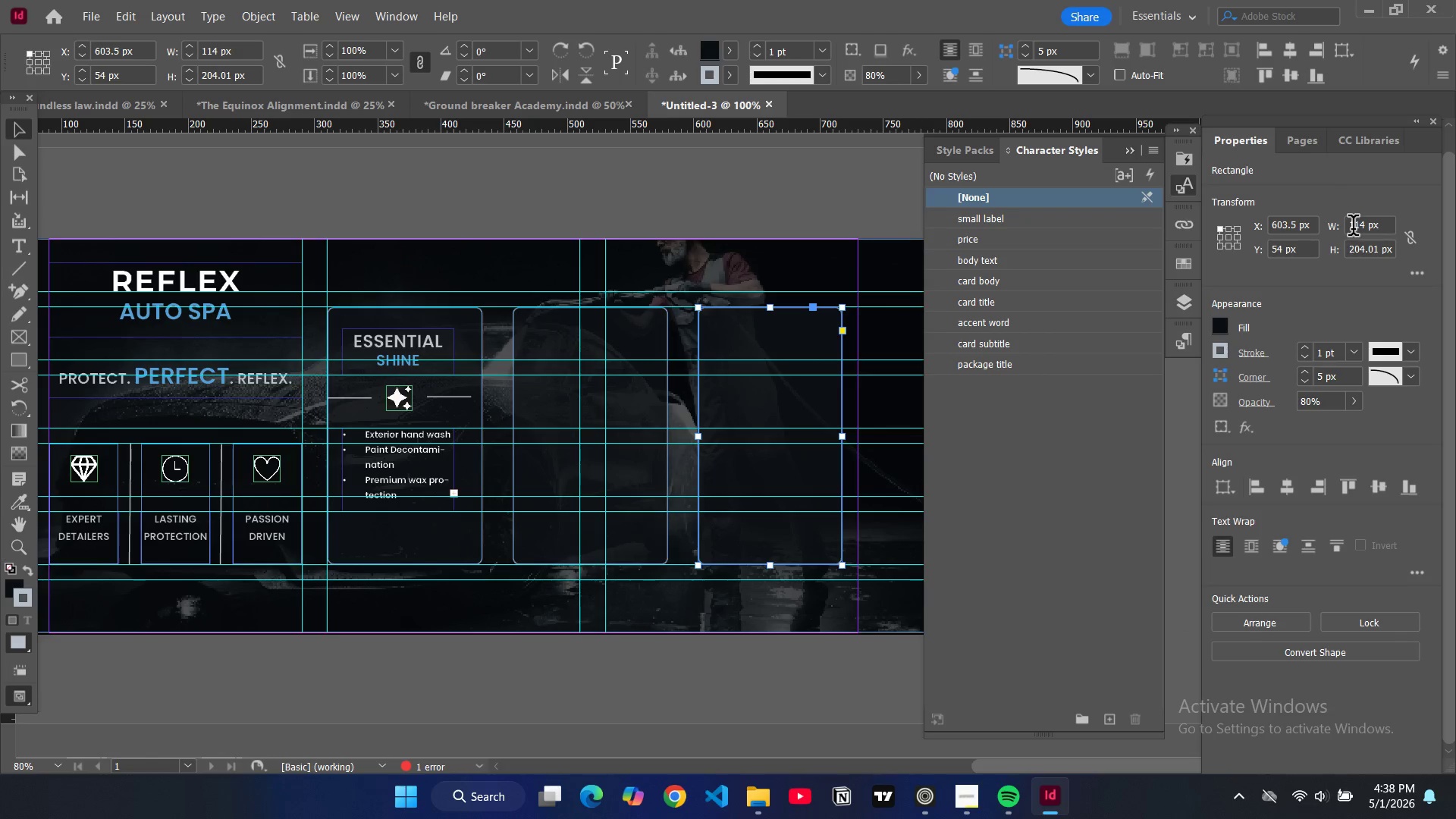 
double_click([1353, 228])
 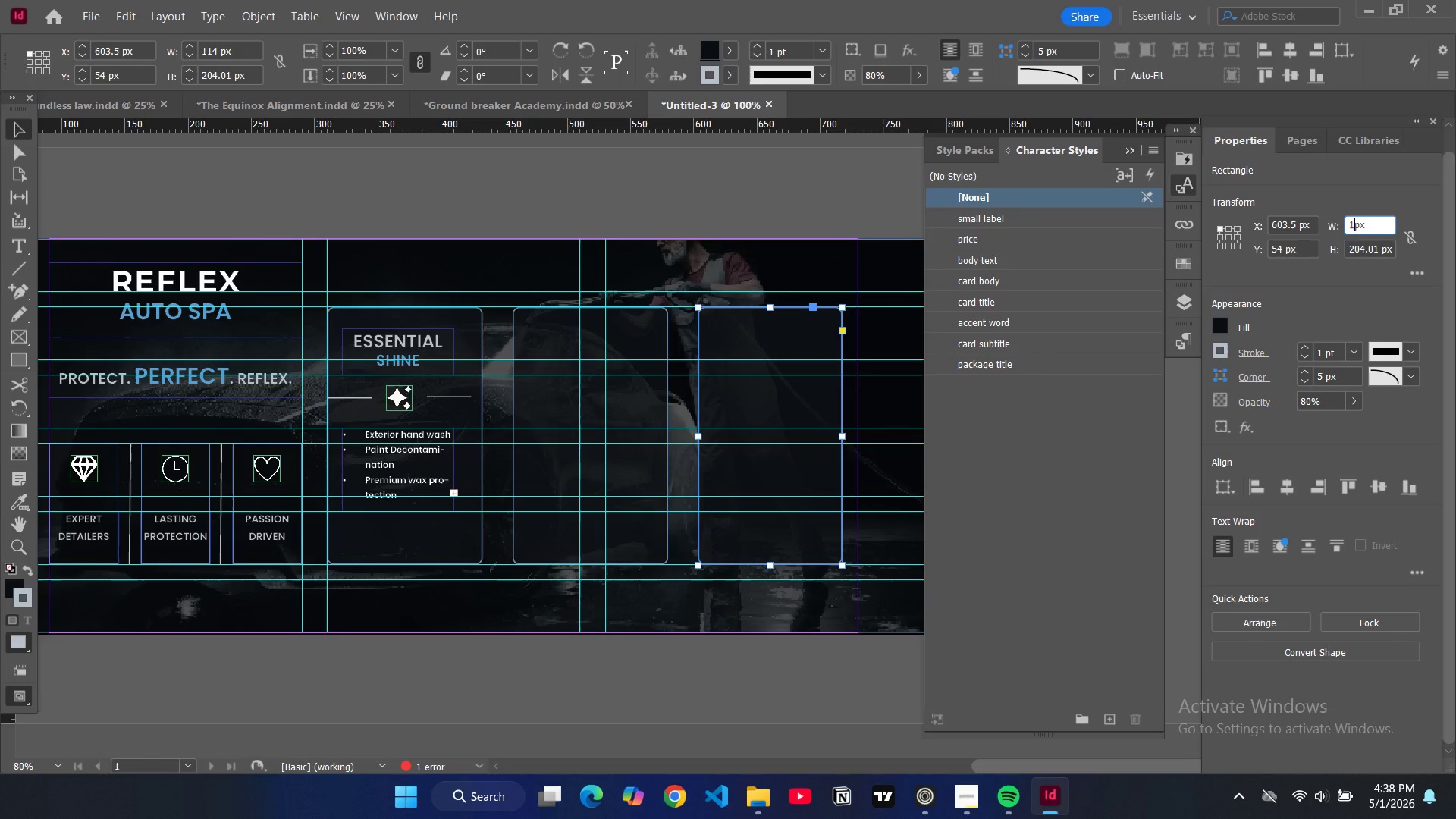 
type(123)
 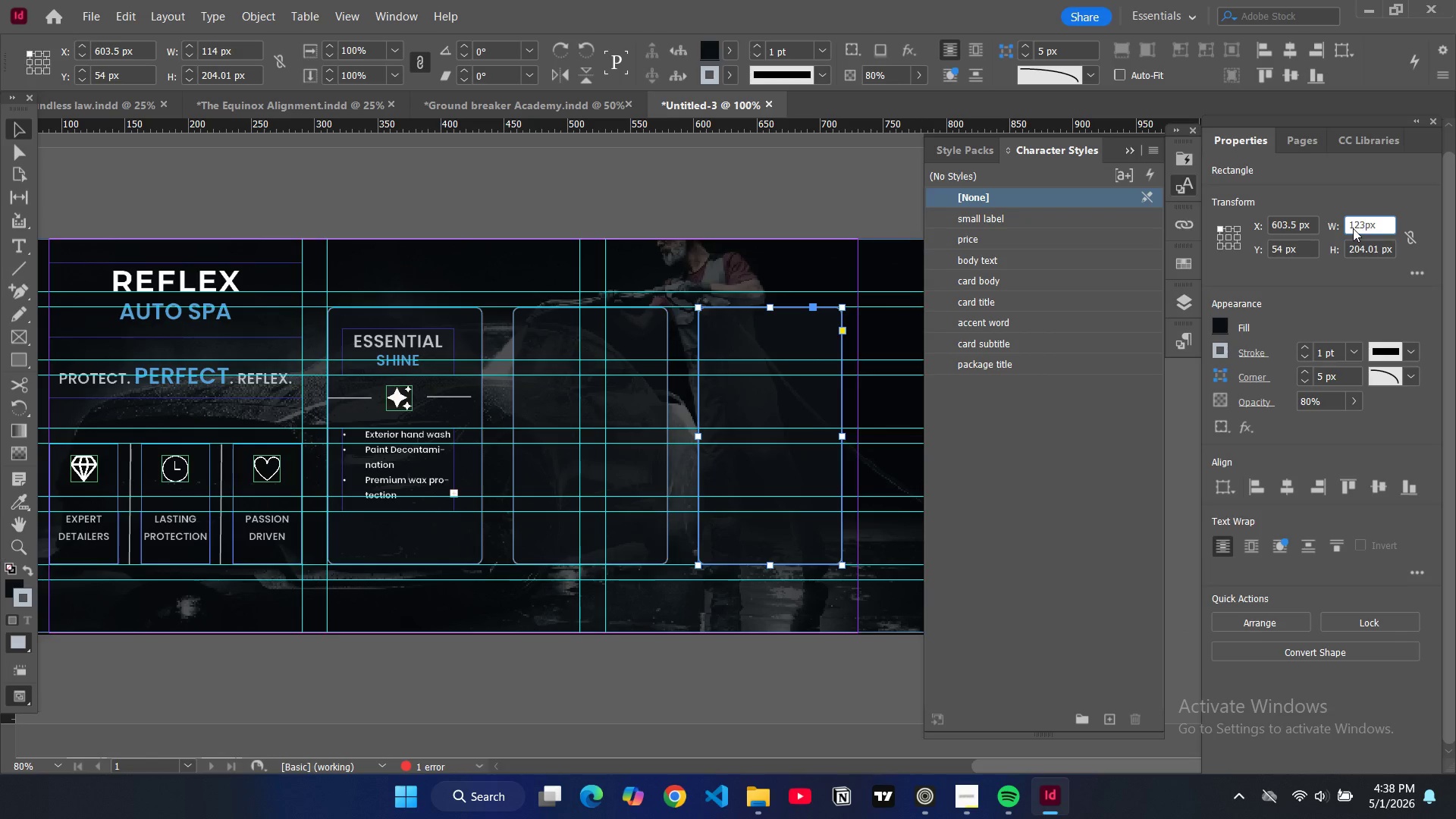 
key(Enter)
 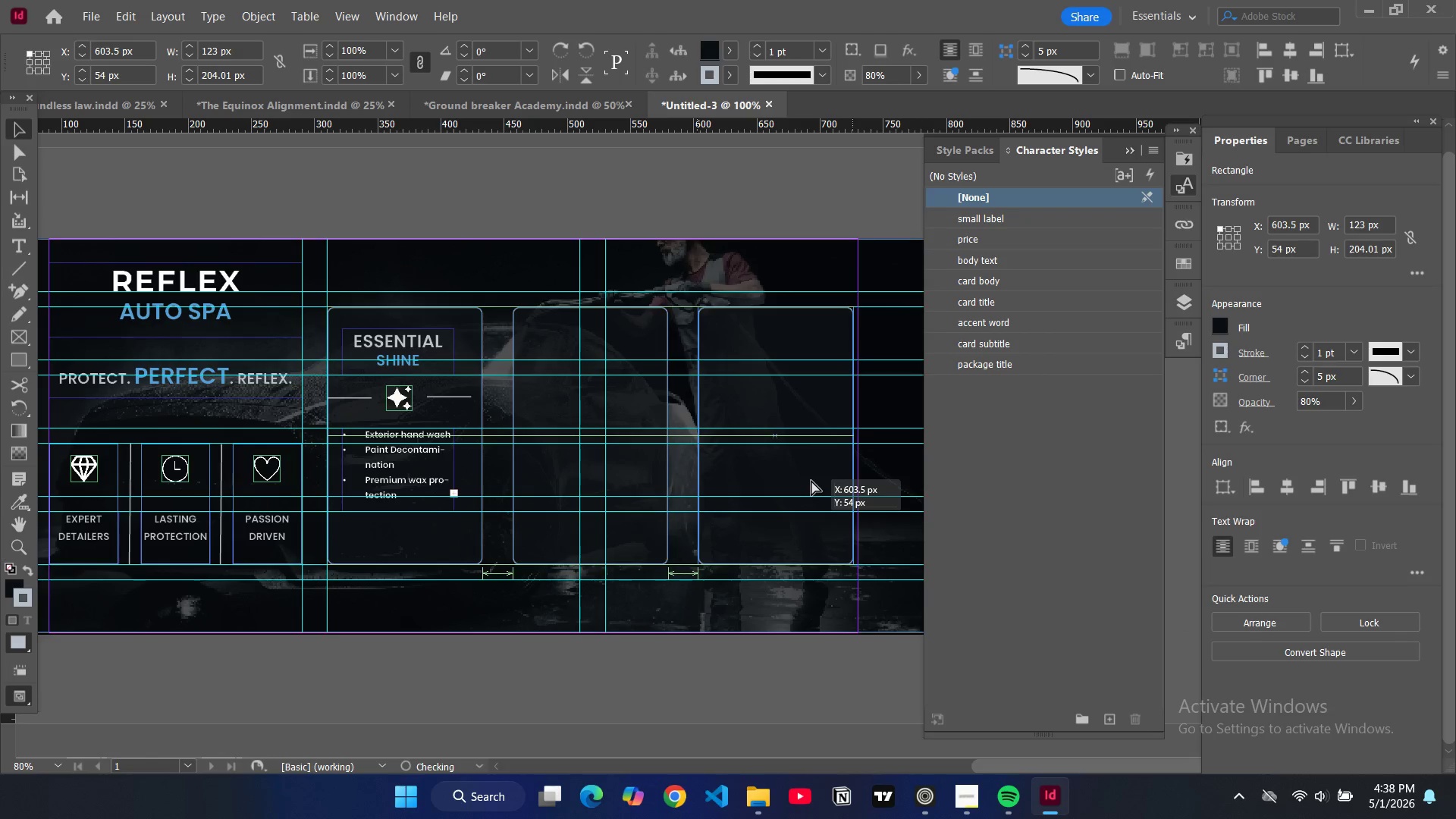 
left_click([768, 665])
 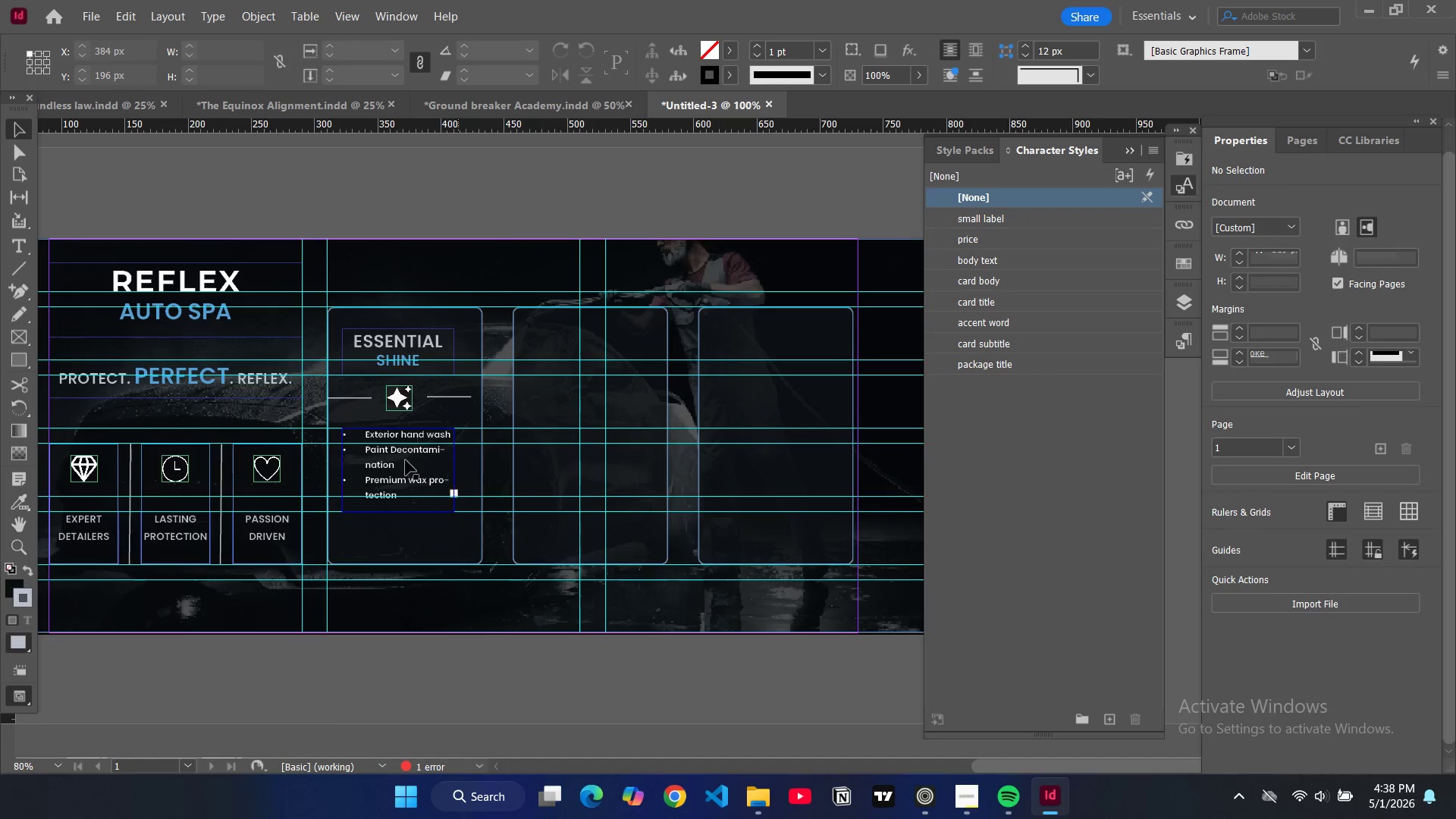 
left_click([403, 460])
 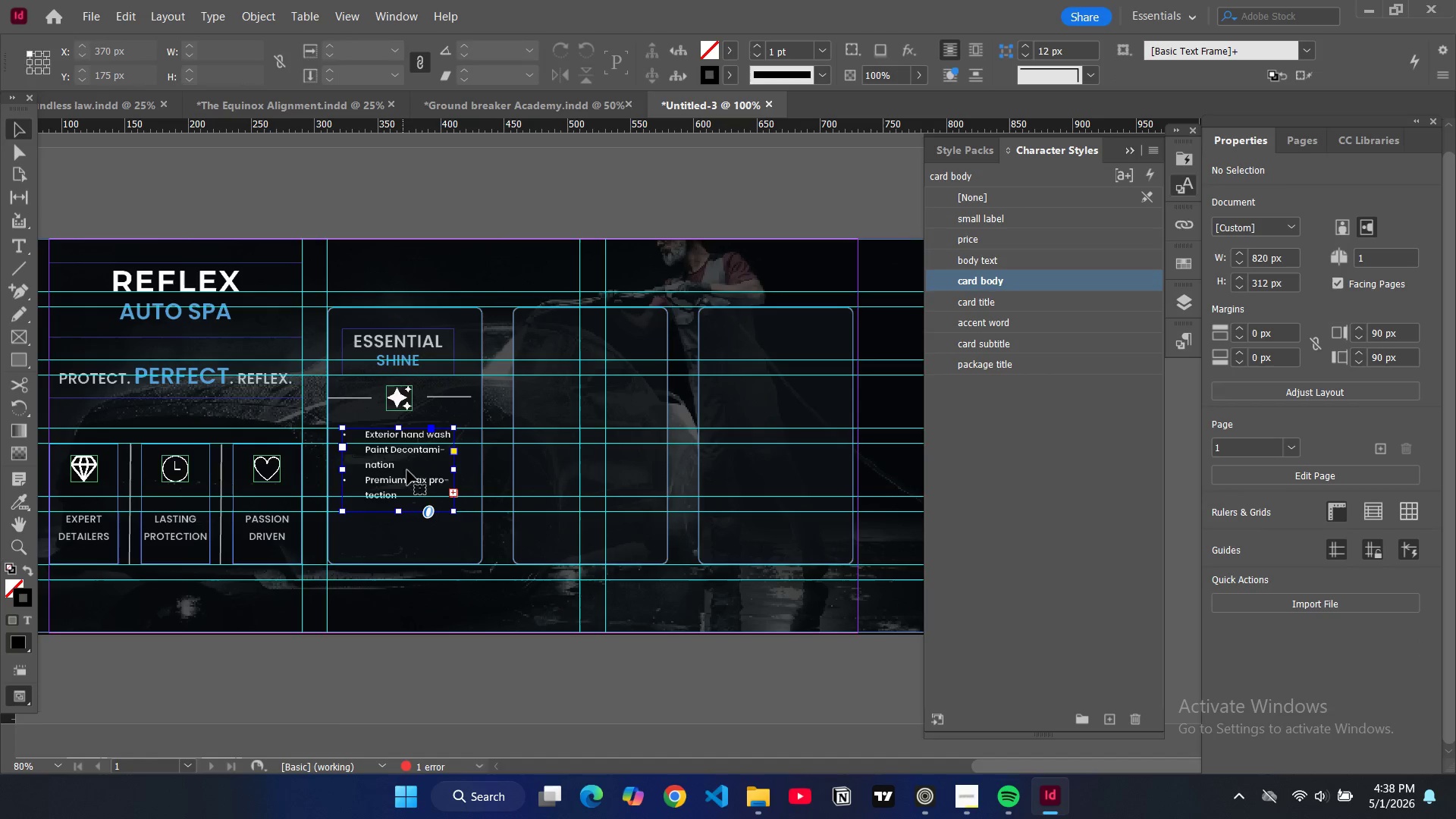 
left_click_drag(start_coordinate=[408, 470], to_coordinate=[402, 472])
 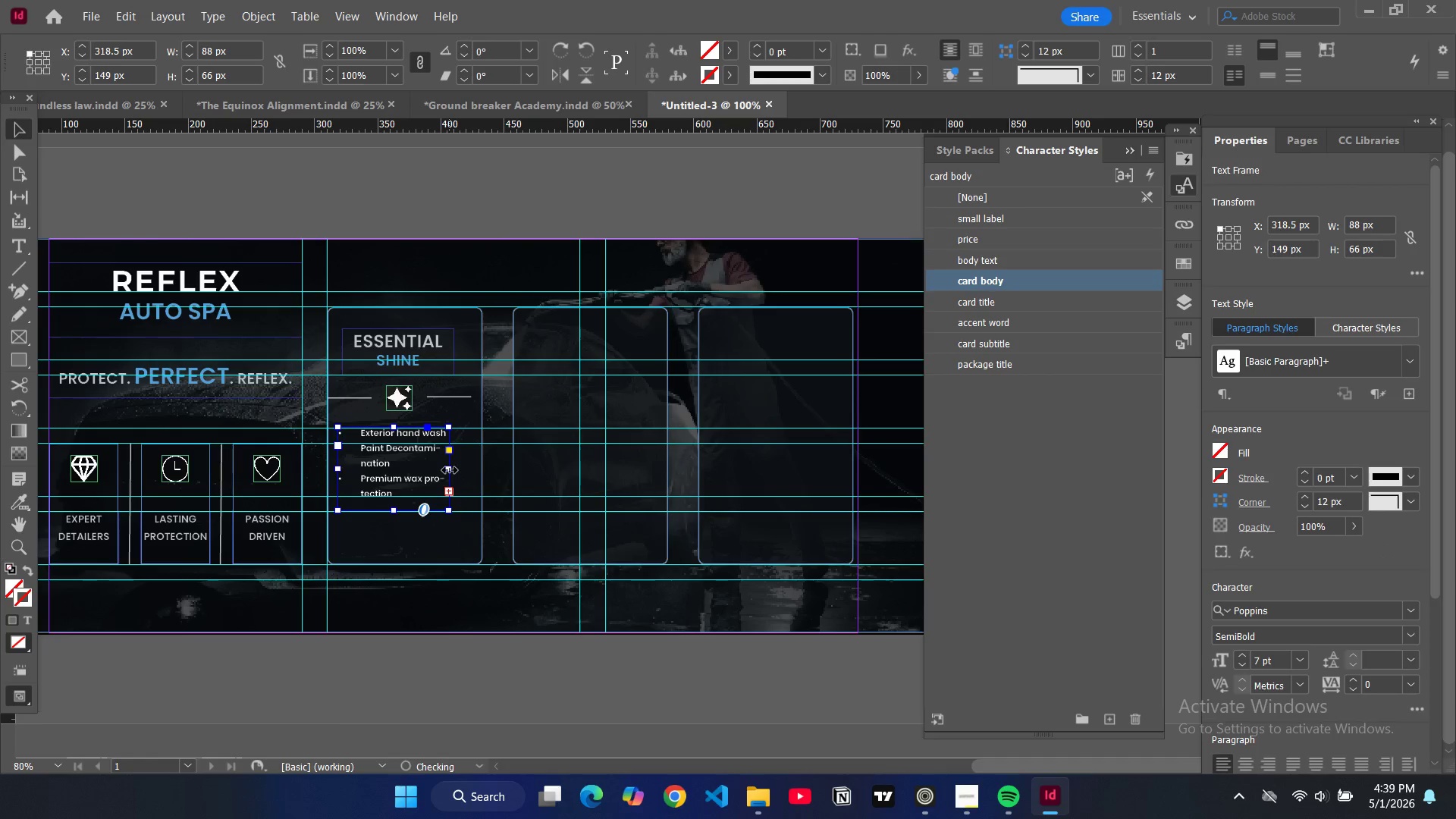 
left_click_drag(start_coordinate=[450, 470], to_coordinate=[474, 472])
 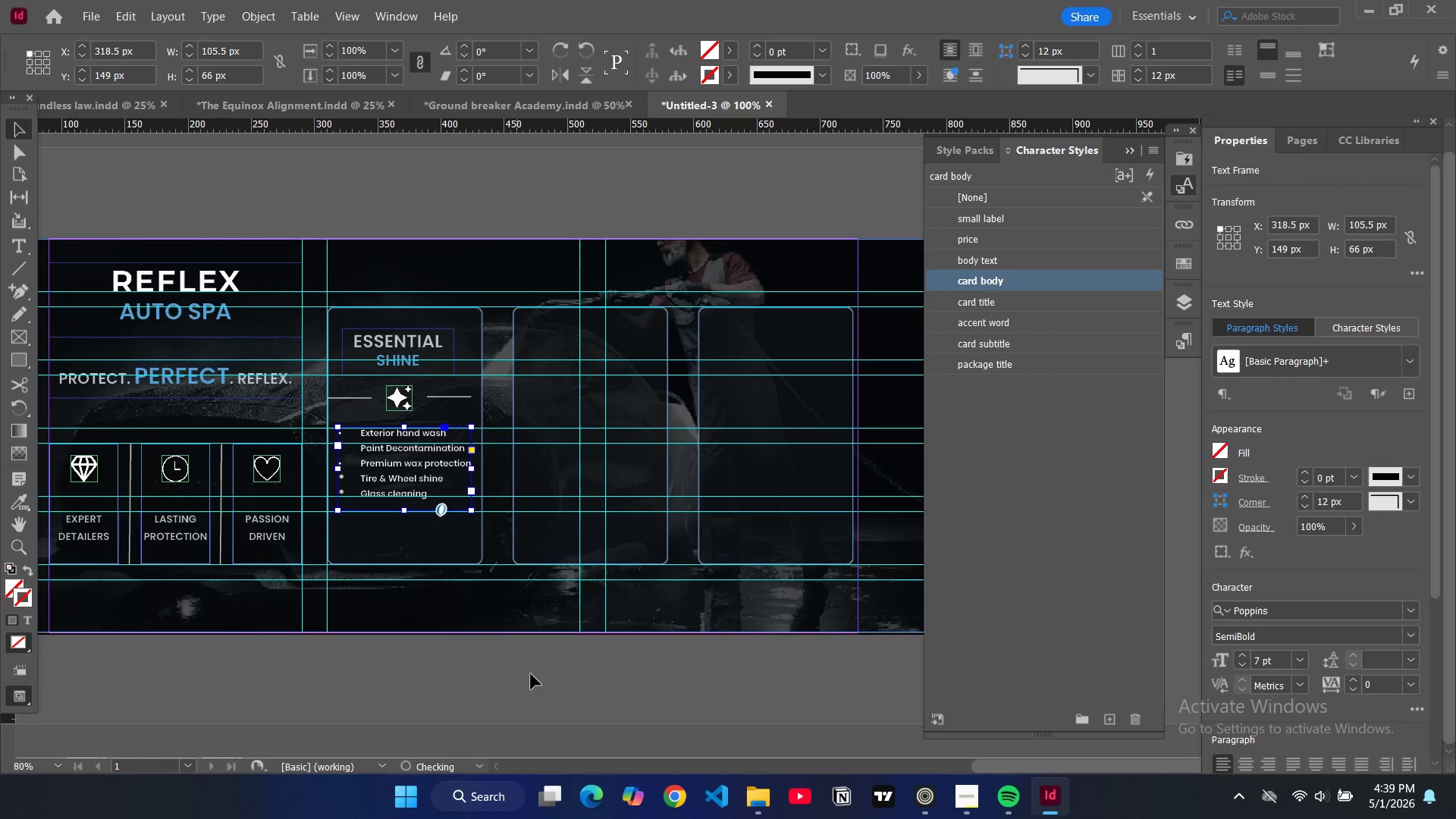 
left_click([532, 680])
 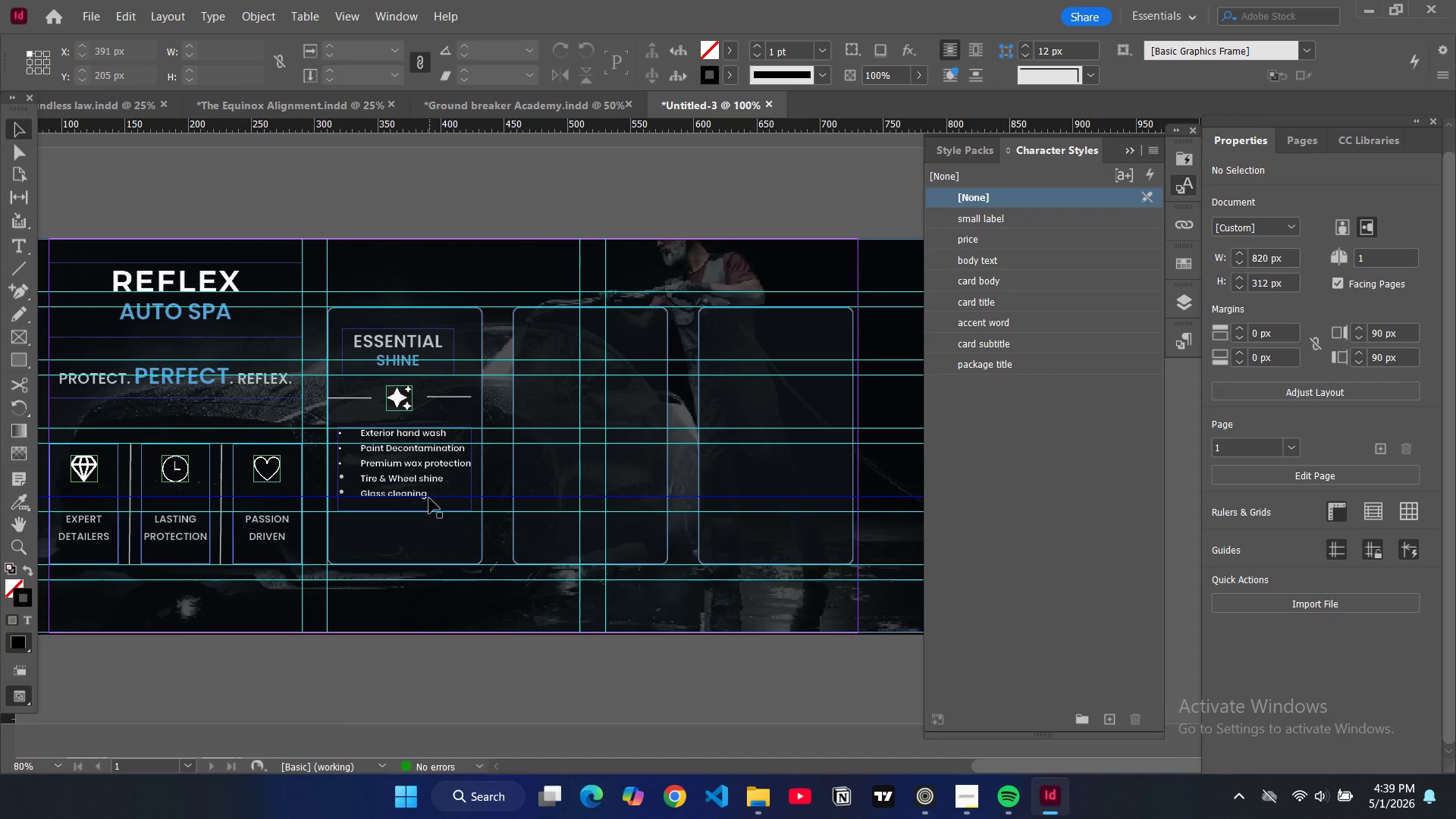 
left_click([420, 507])
 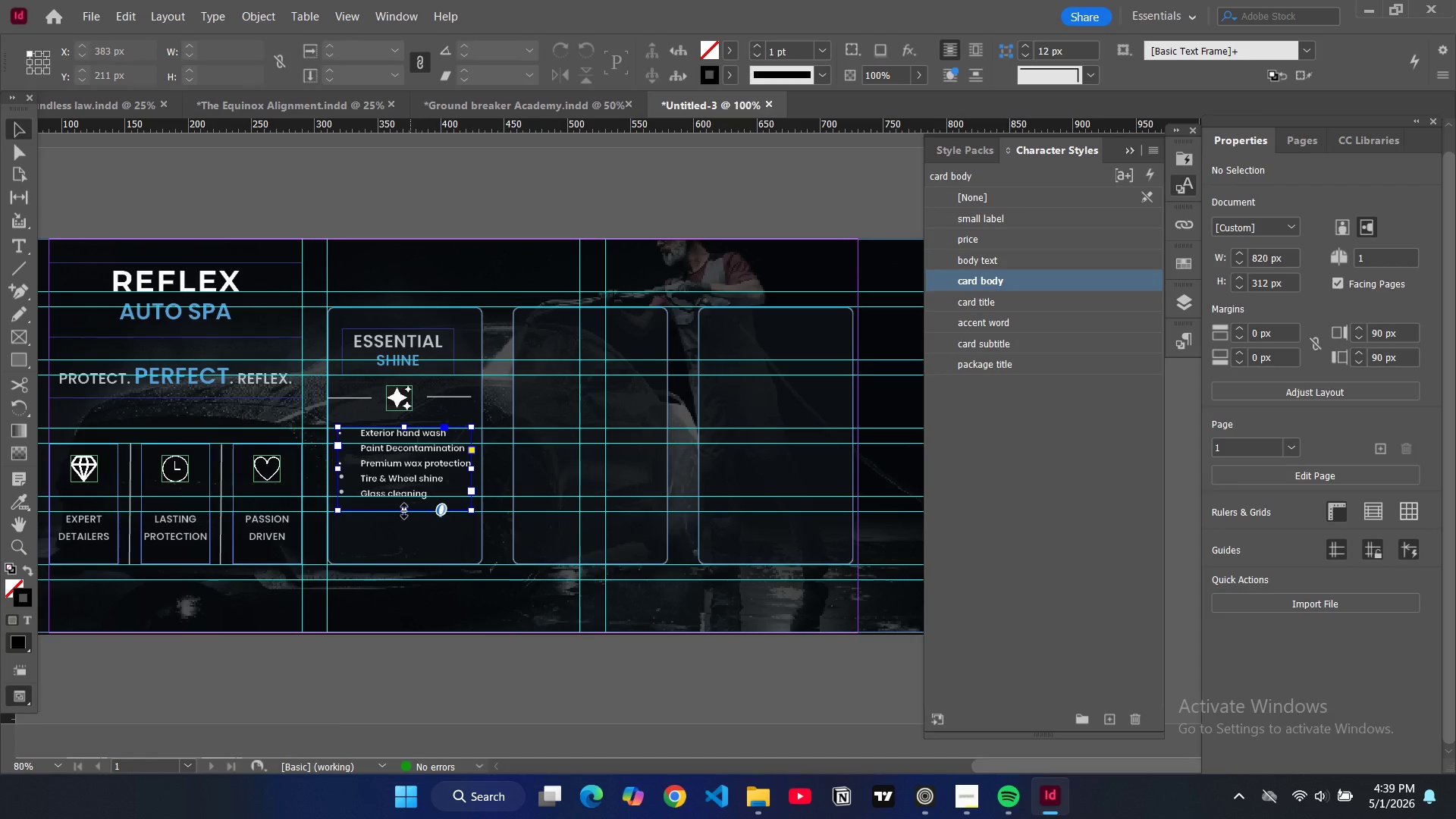 
left_click_drag(start_coordinate=[403, 512], to_coordinate=[409, 521])
 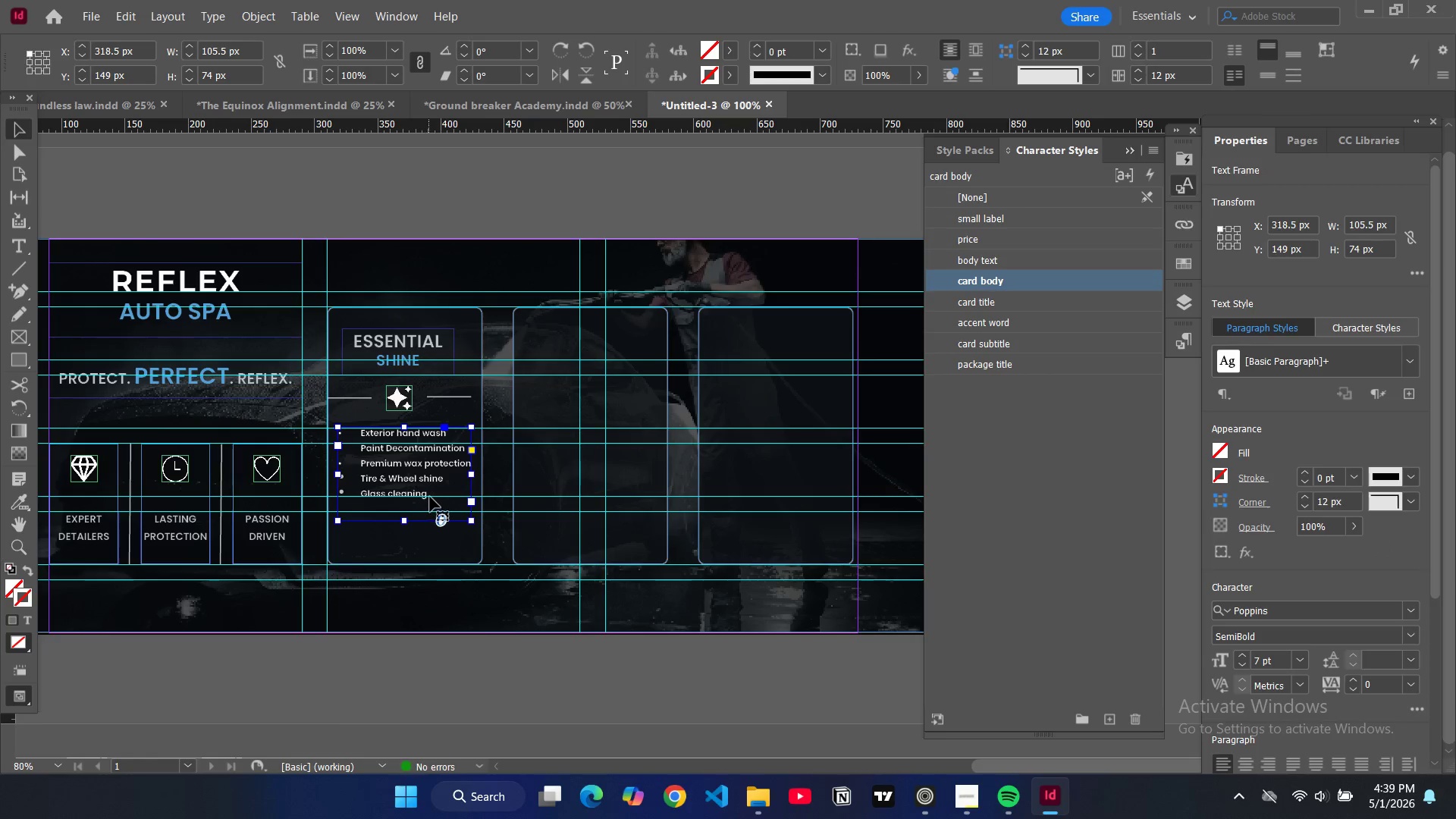 
double_click([431, 496])
 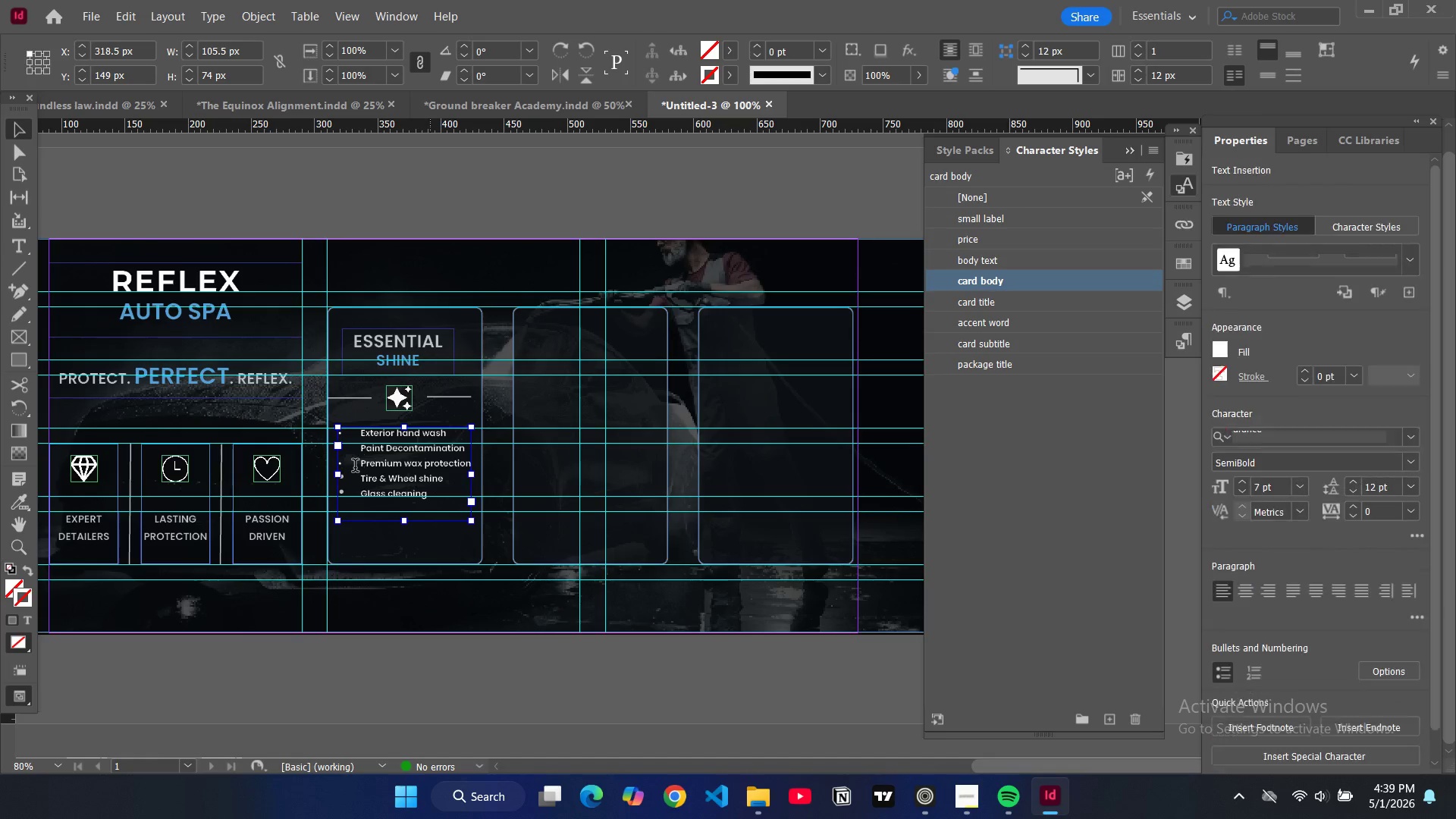 
double_click([355, 467])
 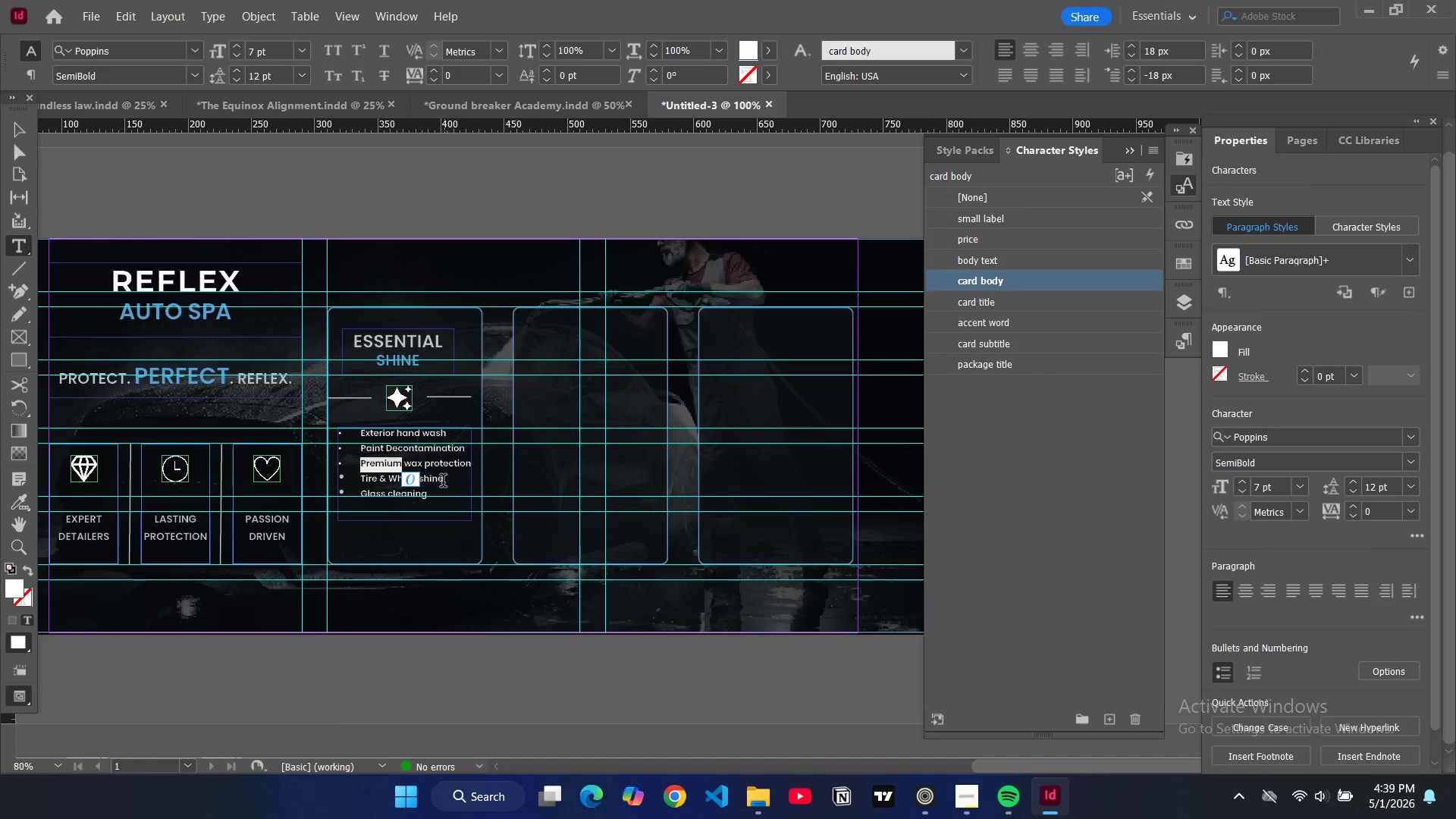 
left_click_drag(start_coordinate=[436, 495], to_coordinate=[339, 439])
 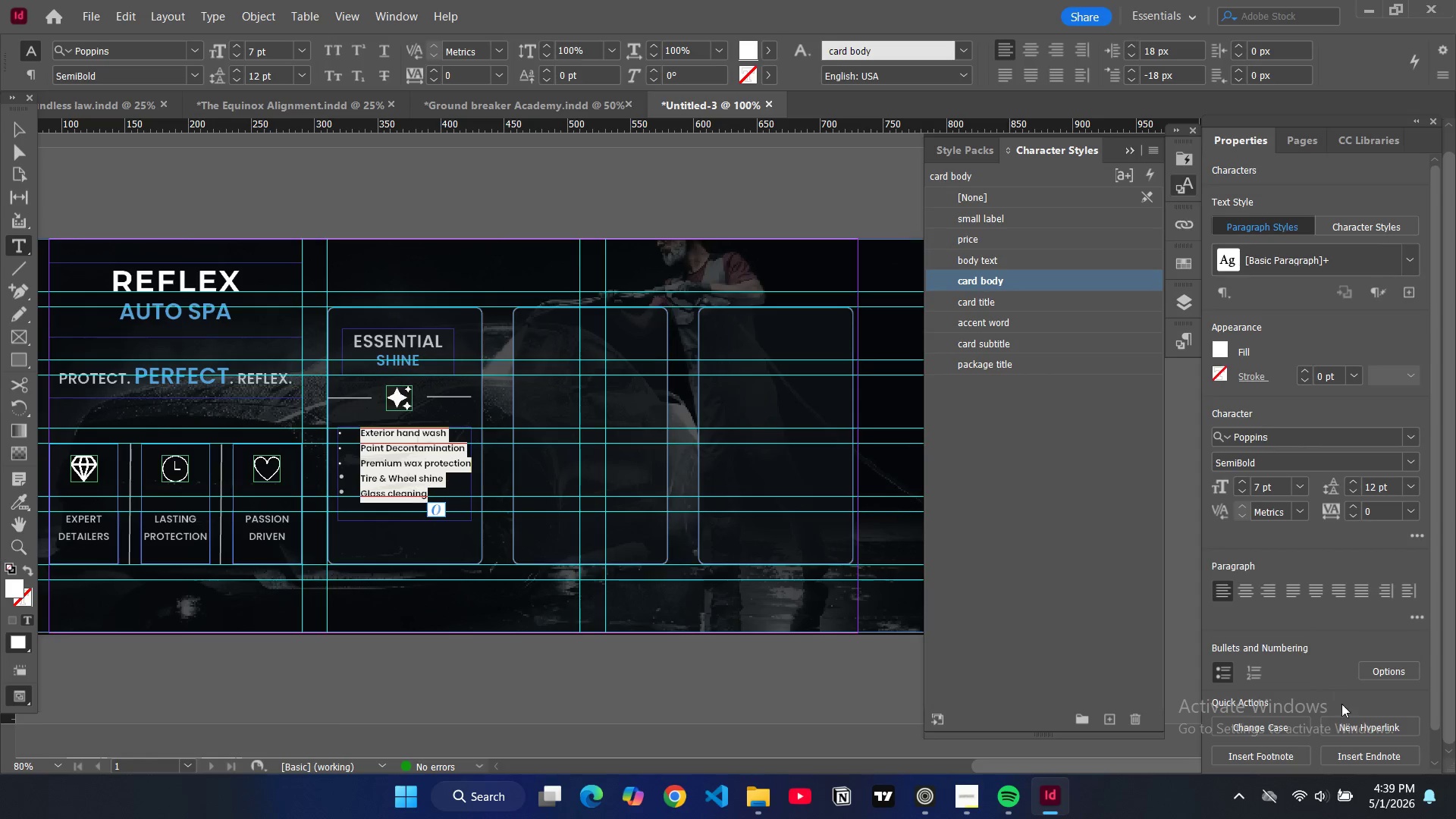 
left_click([1398, 668])
 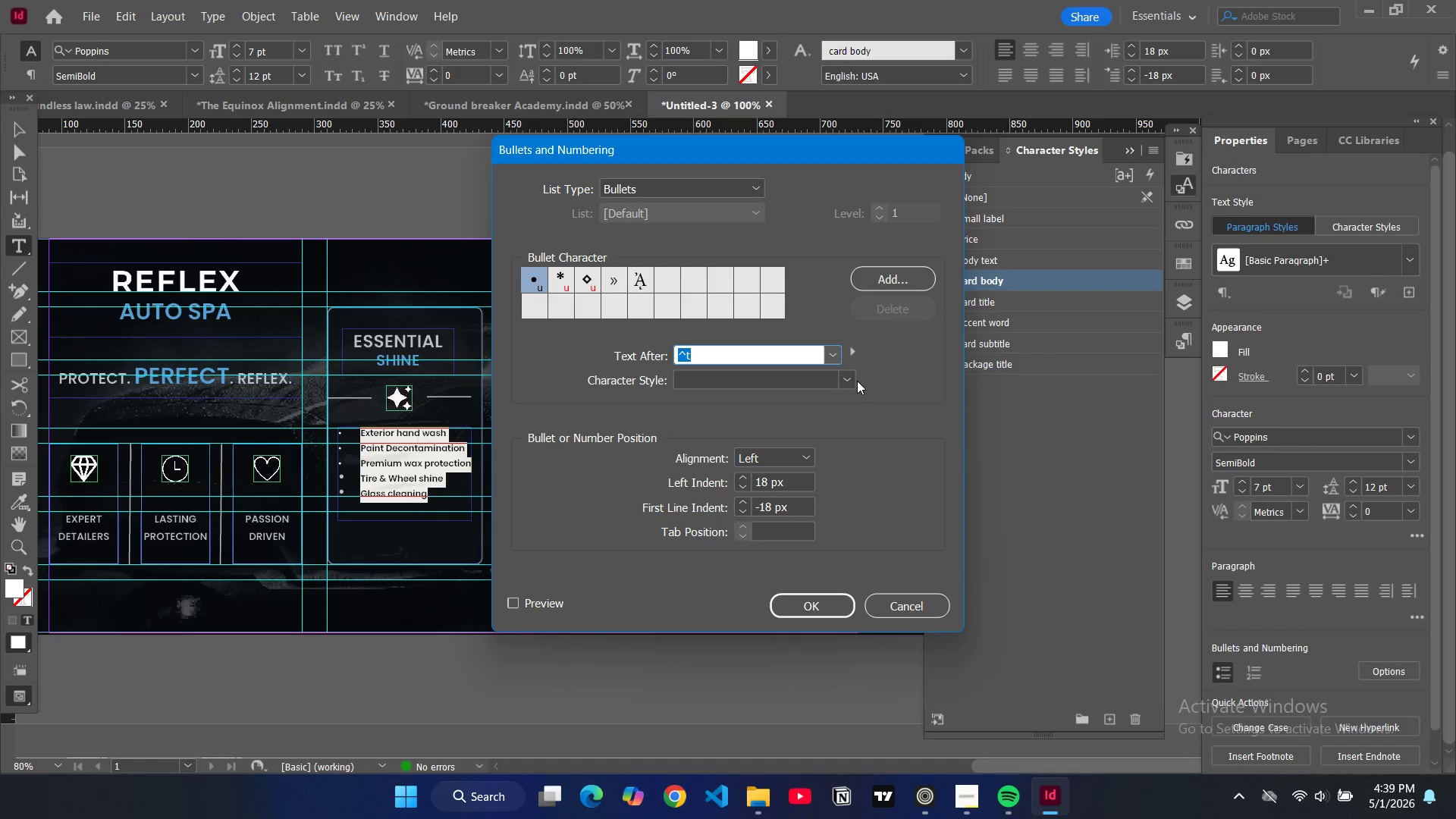 
double_click([850, 381])
 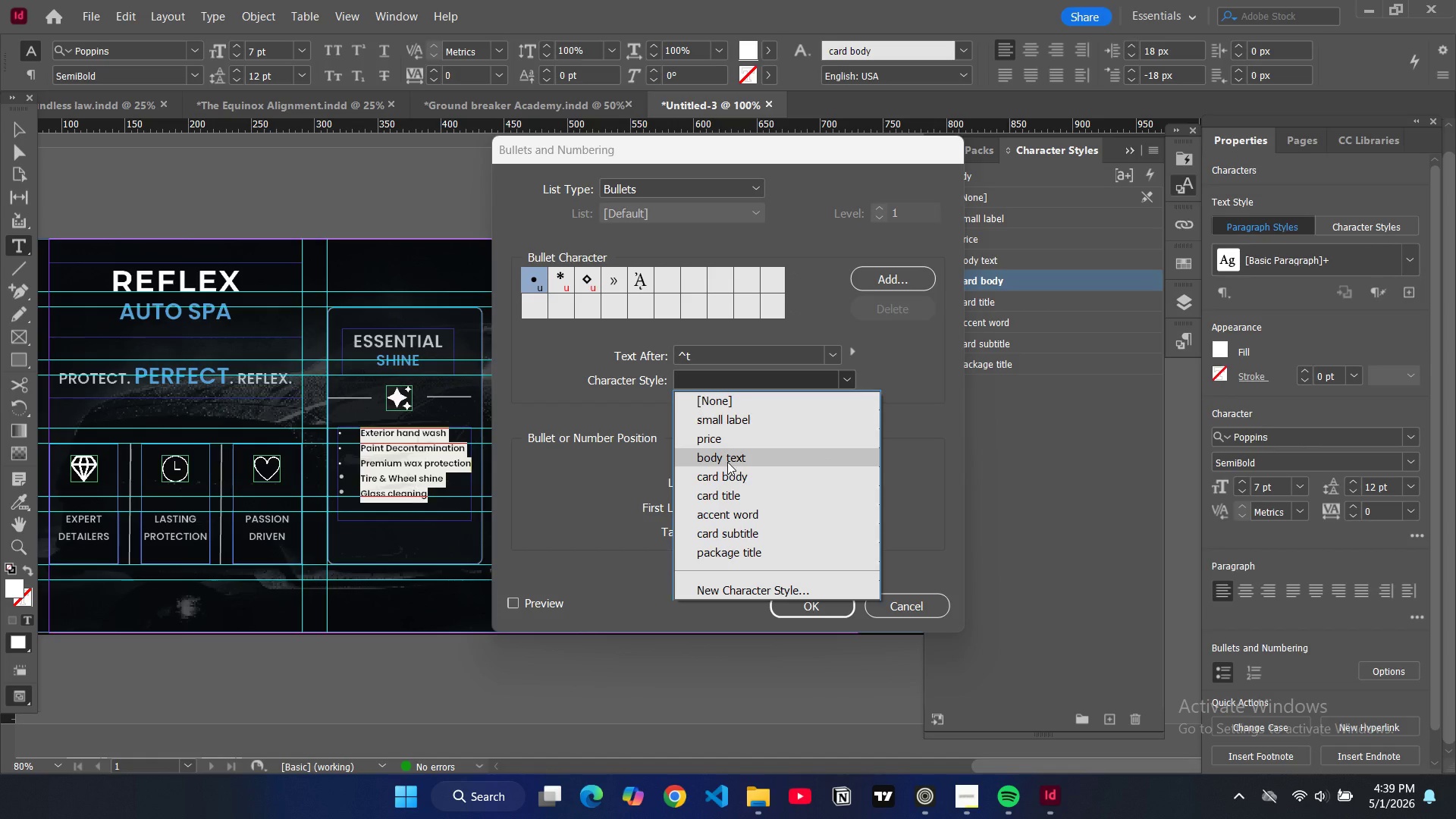 
left_click([727, 462])
 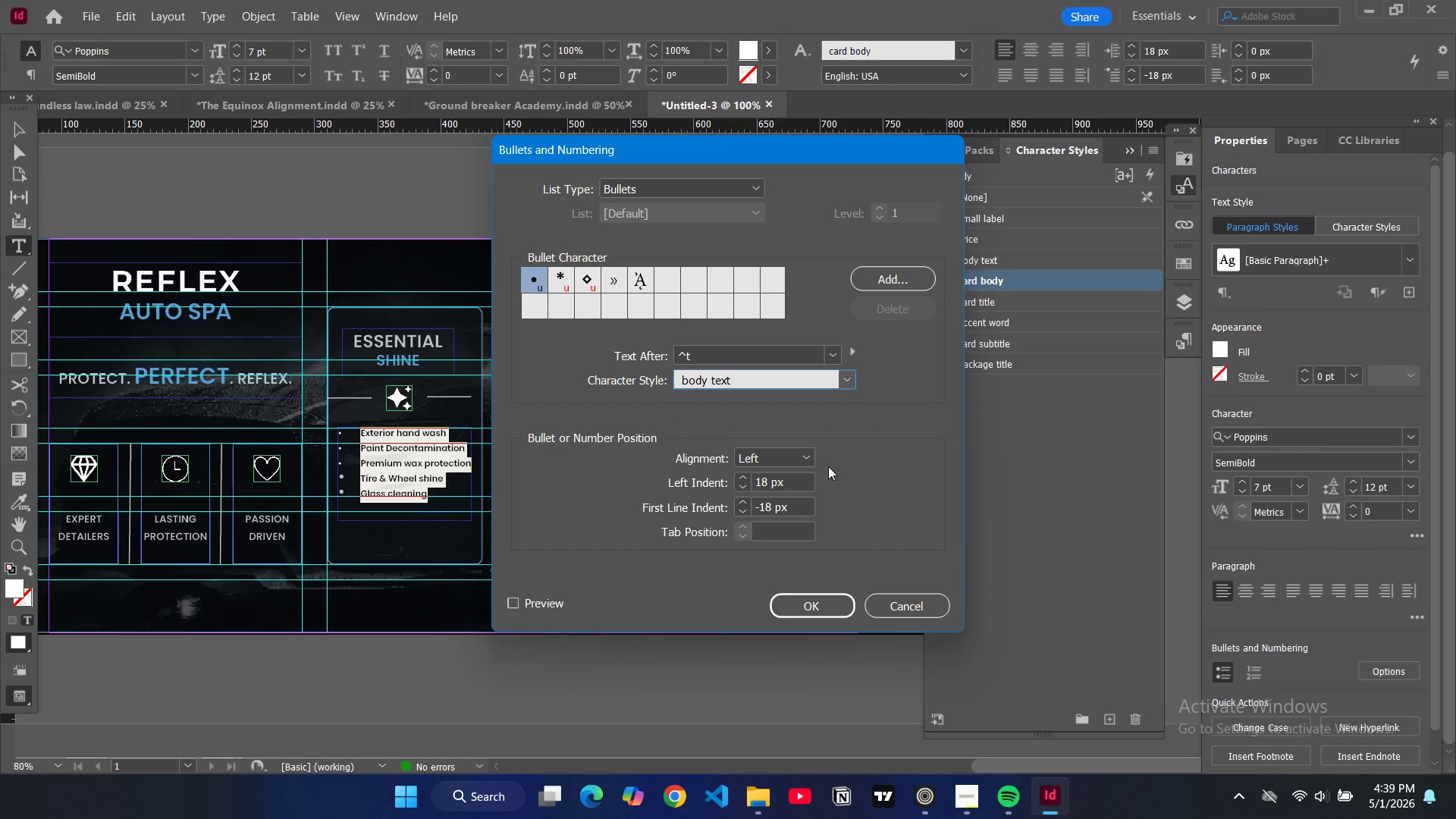 
left_click([802, 611])
 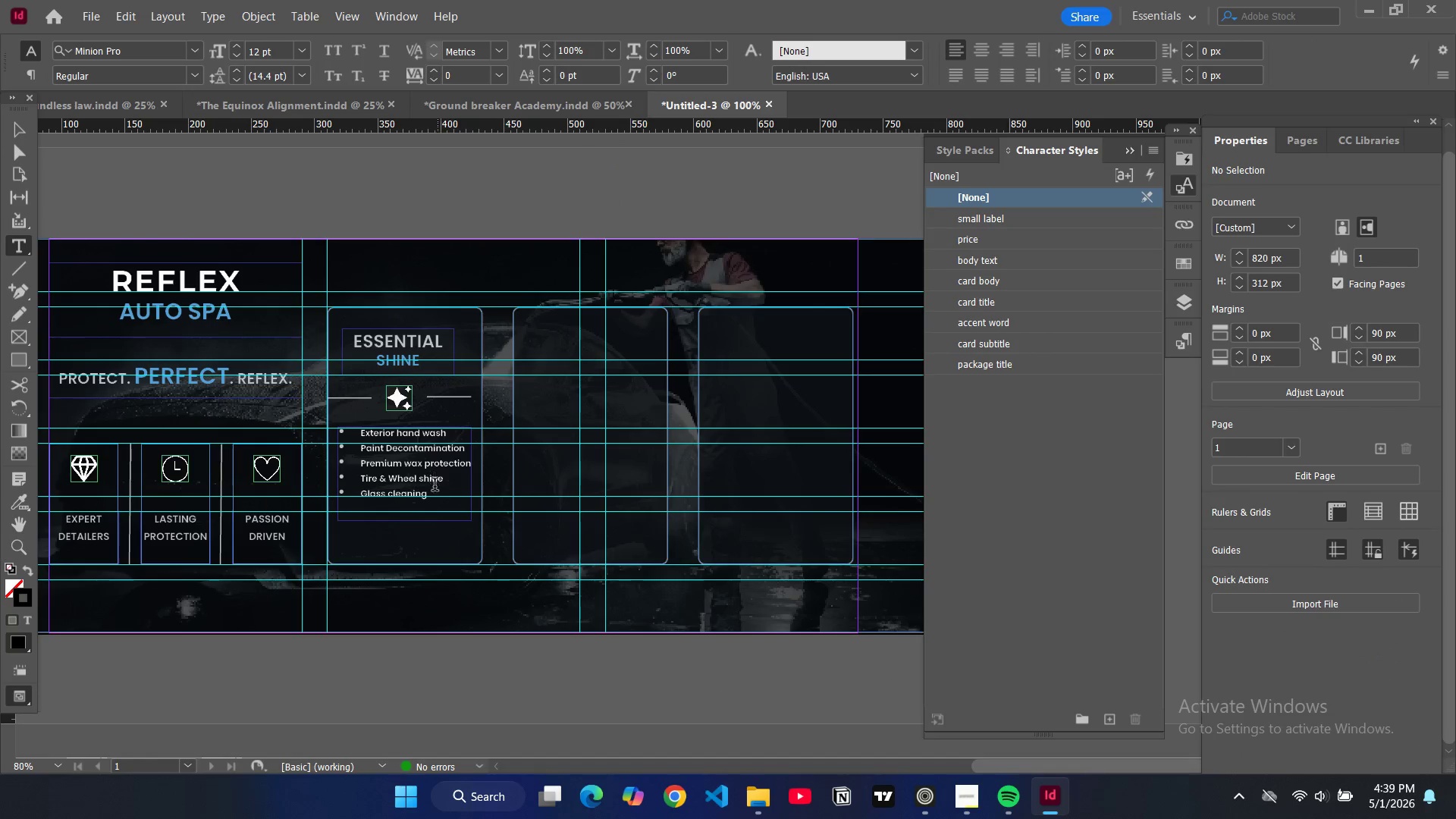 
left_click_drag(start_coordinate=[435, 497], to_coordinate=[362, 435])
 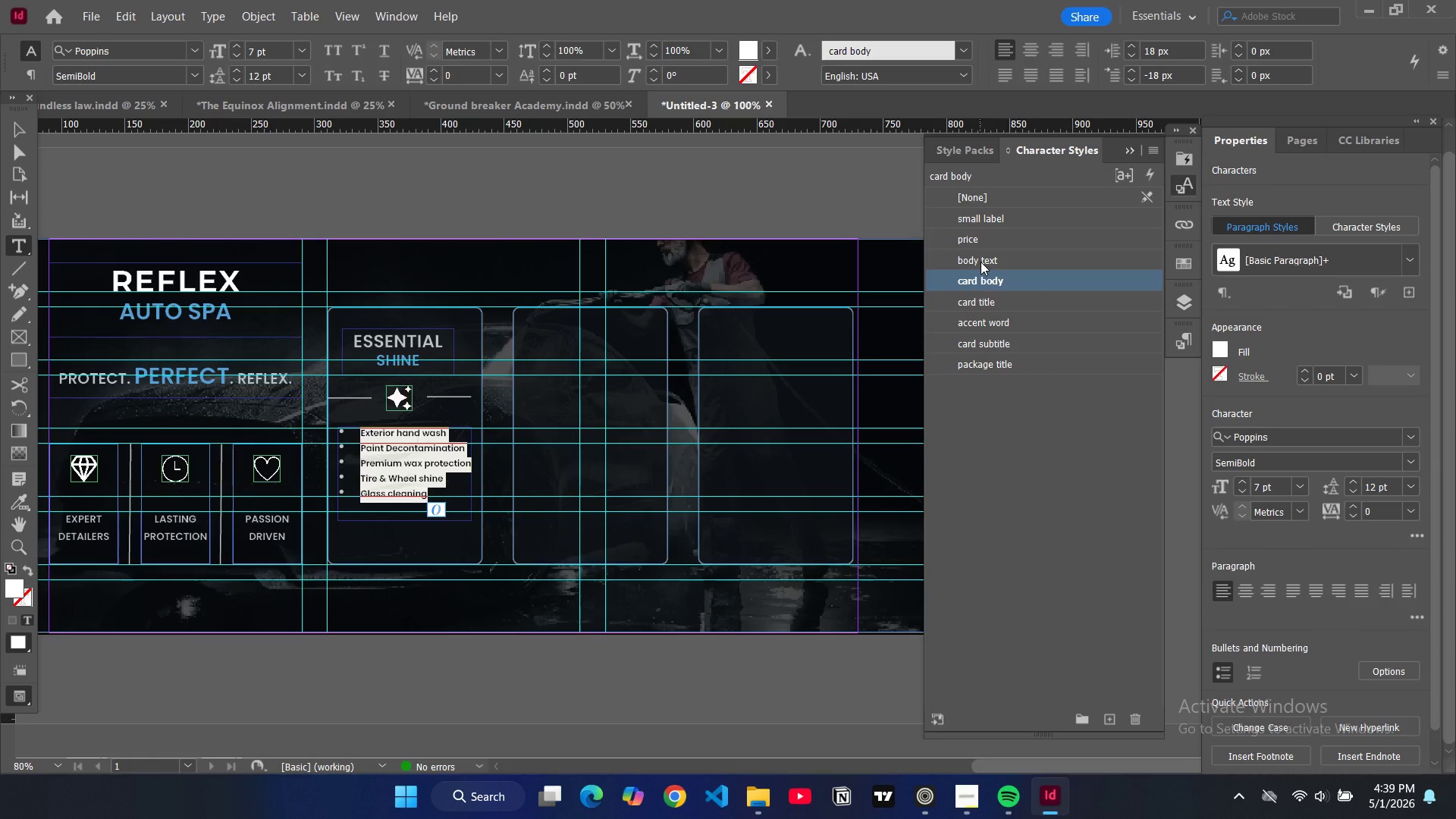 
left_click([981, 262])
 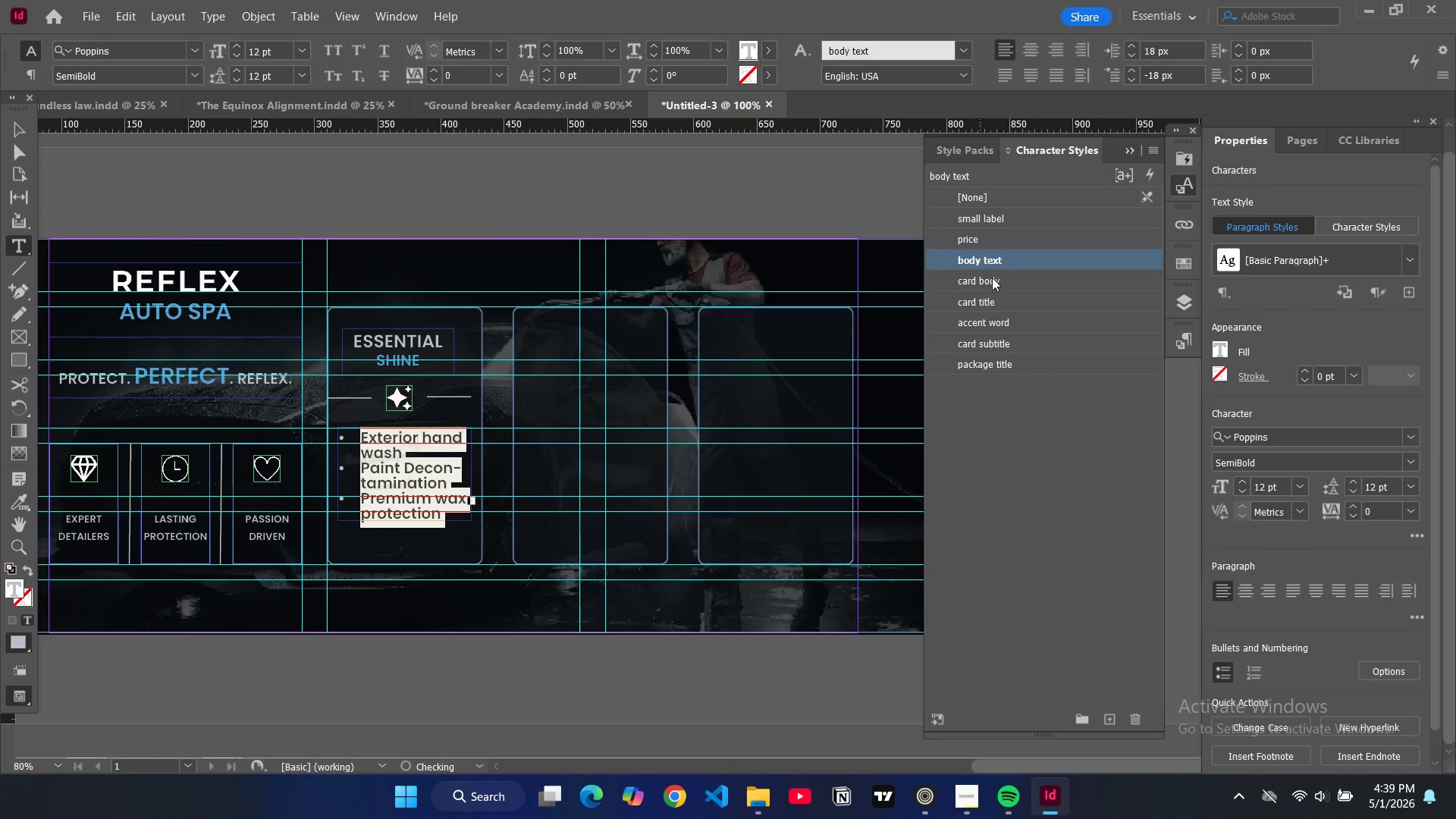 
left_click([992, 278])
 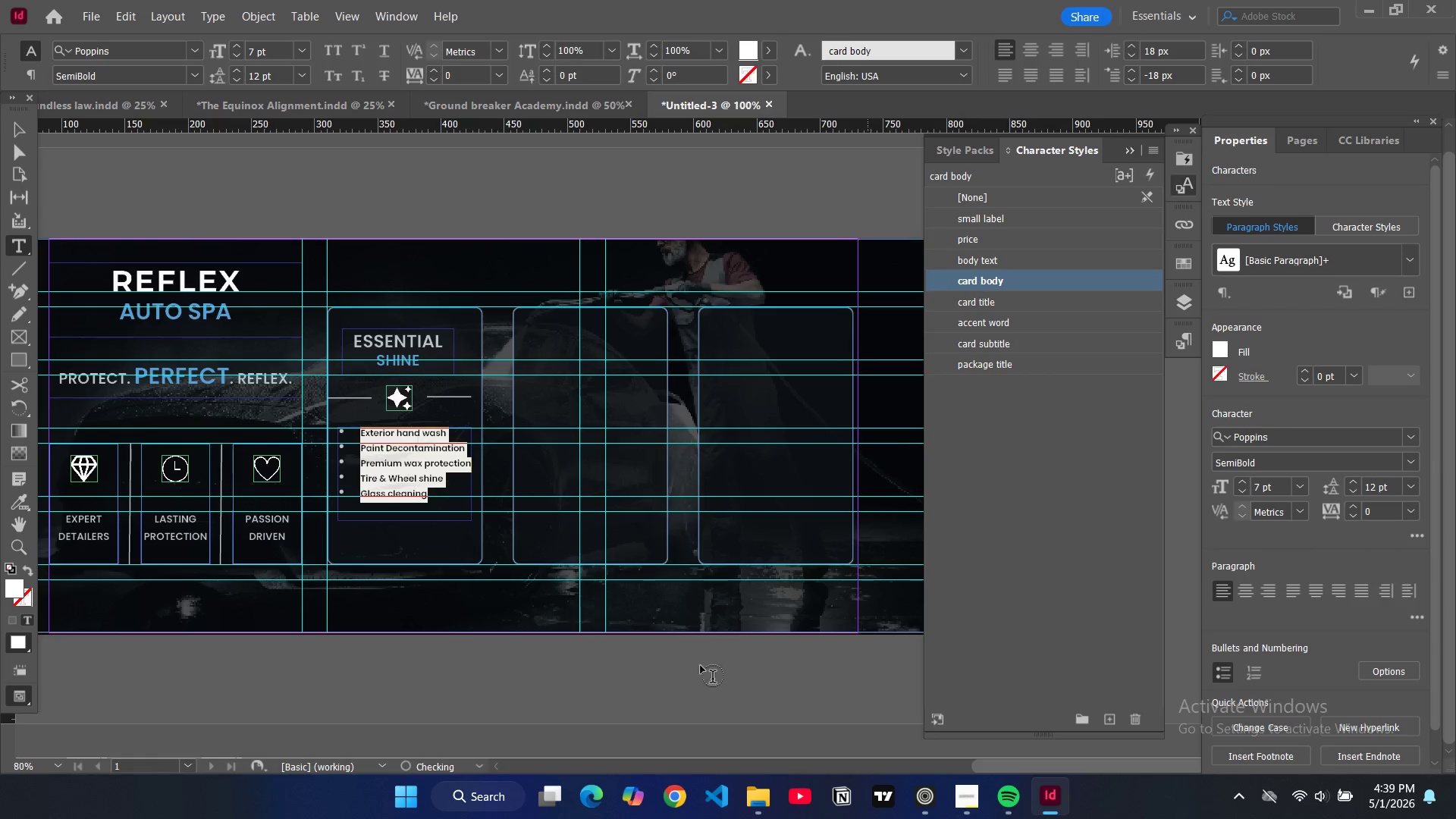 
left_click([701, 693])
 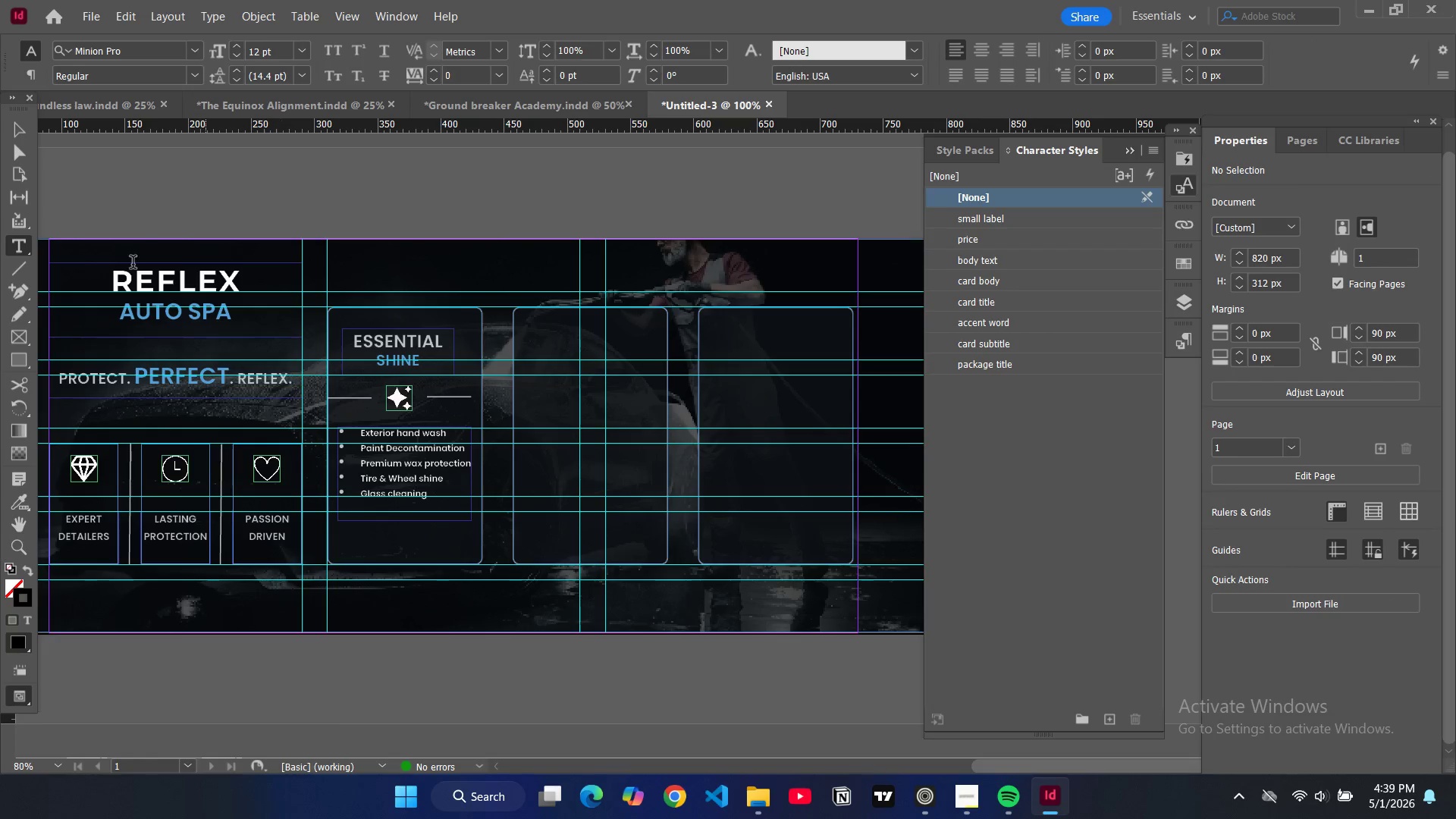 
left_click([17, 128])
 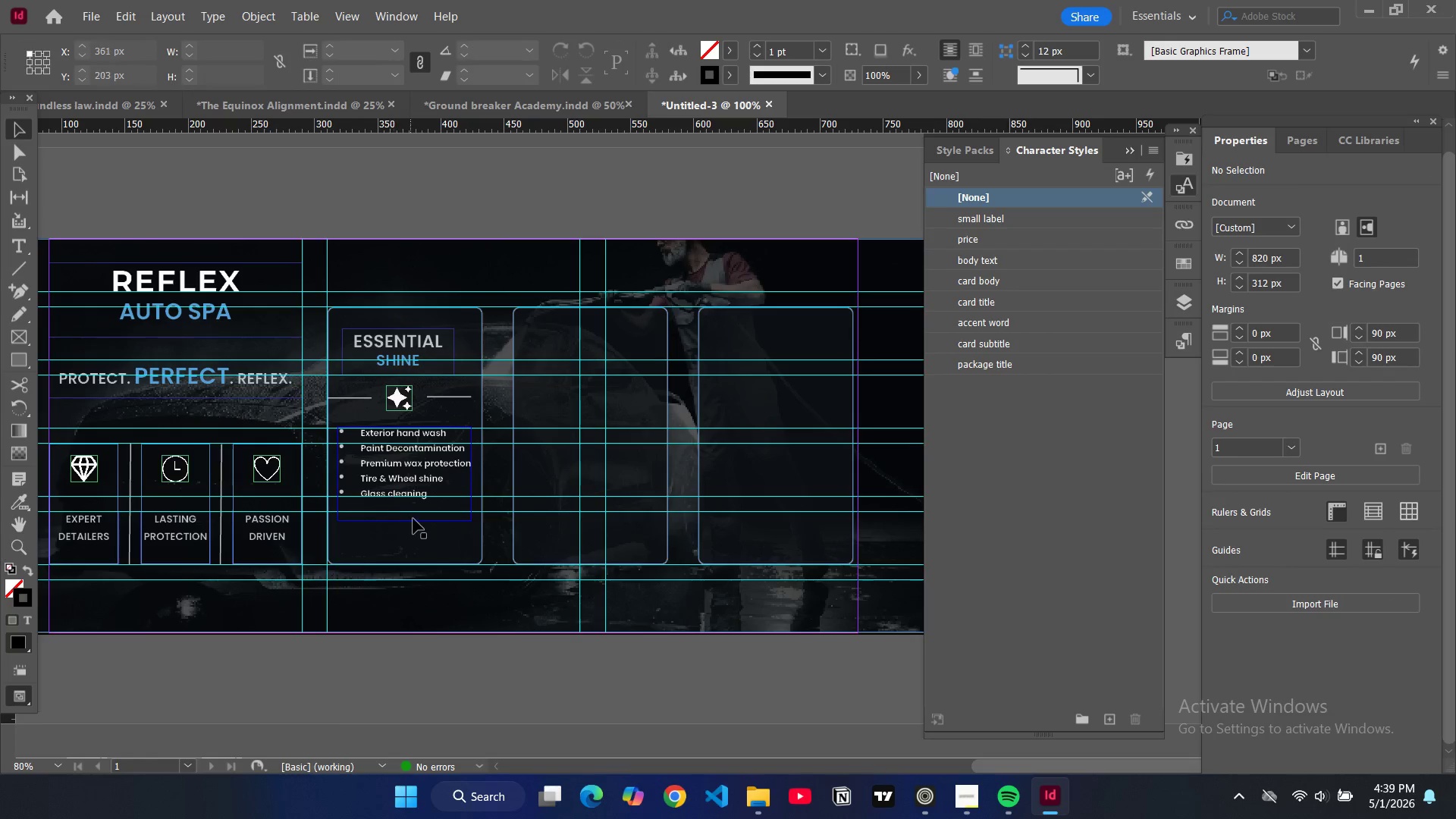 
left_click([413, 516])
 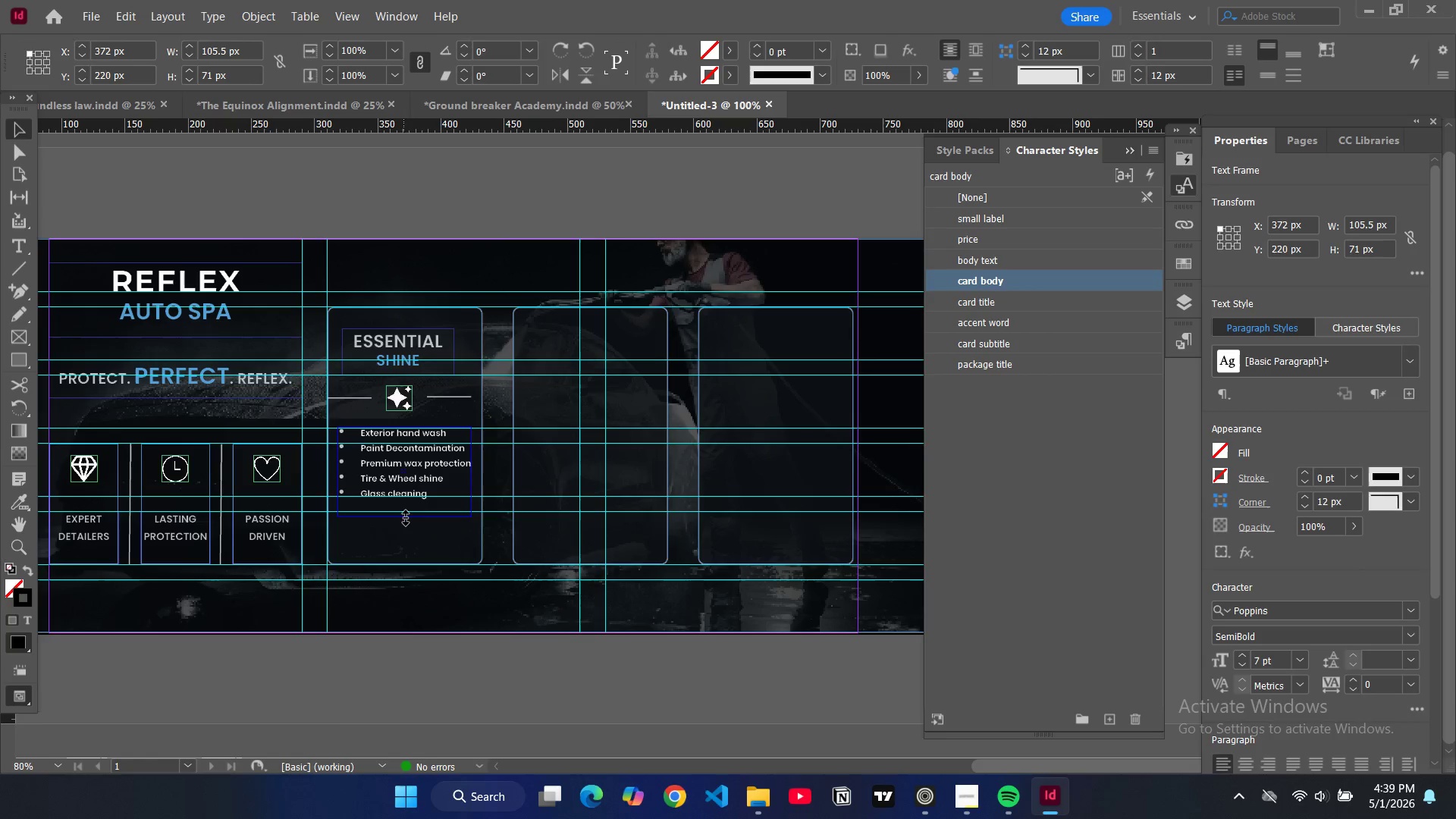 
left_click_drag(start_coordinate=[405, 516], to_coordinate=[410, 504])
 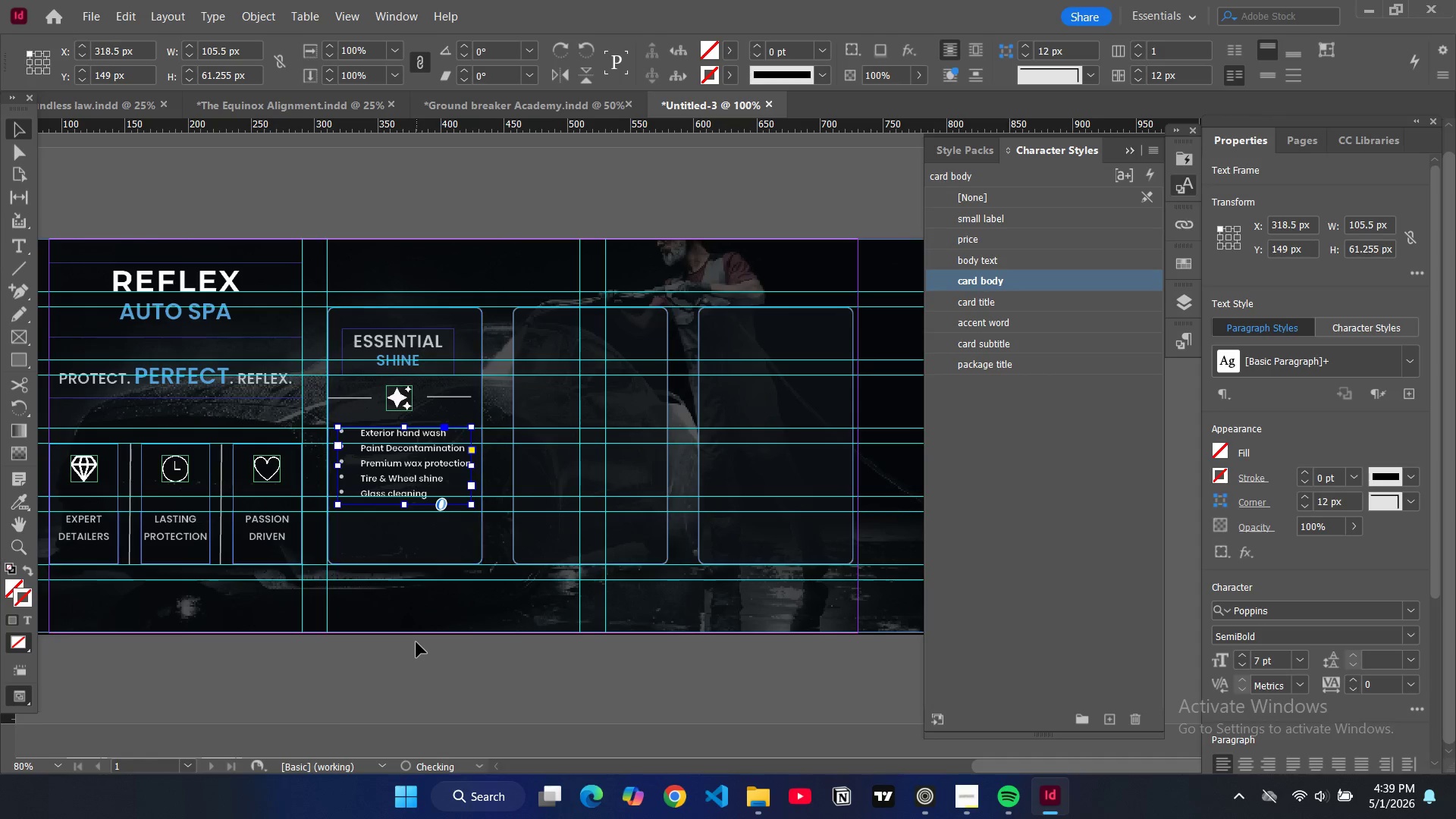 
left_click([416, 642])
 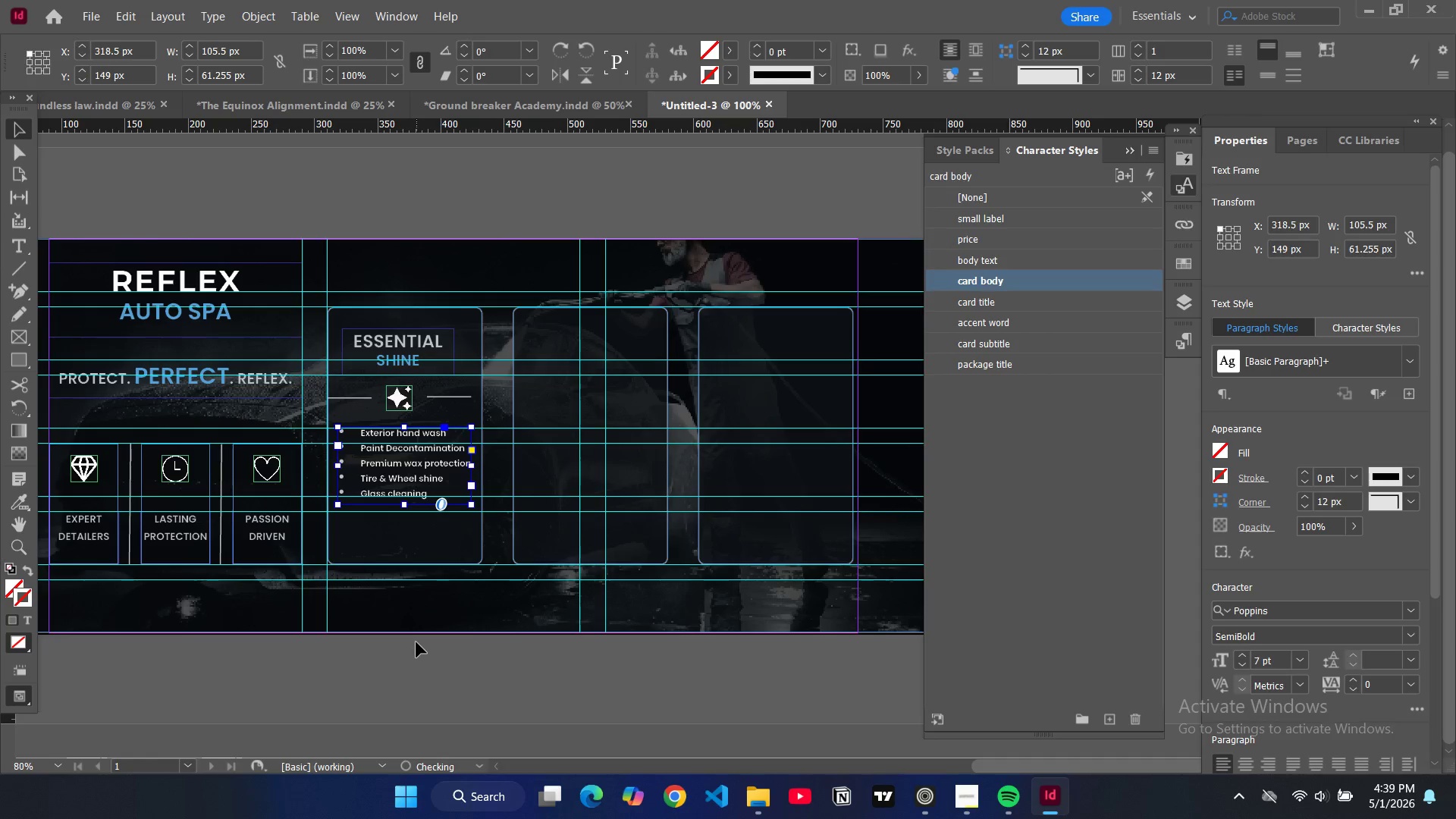 
type(ww)
 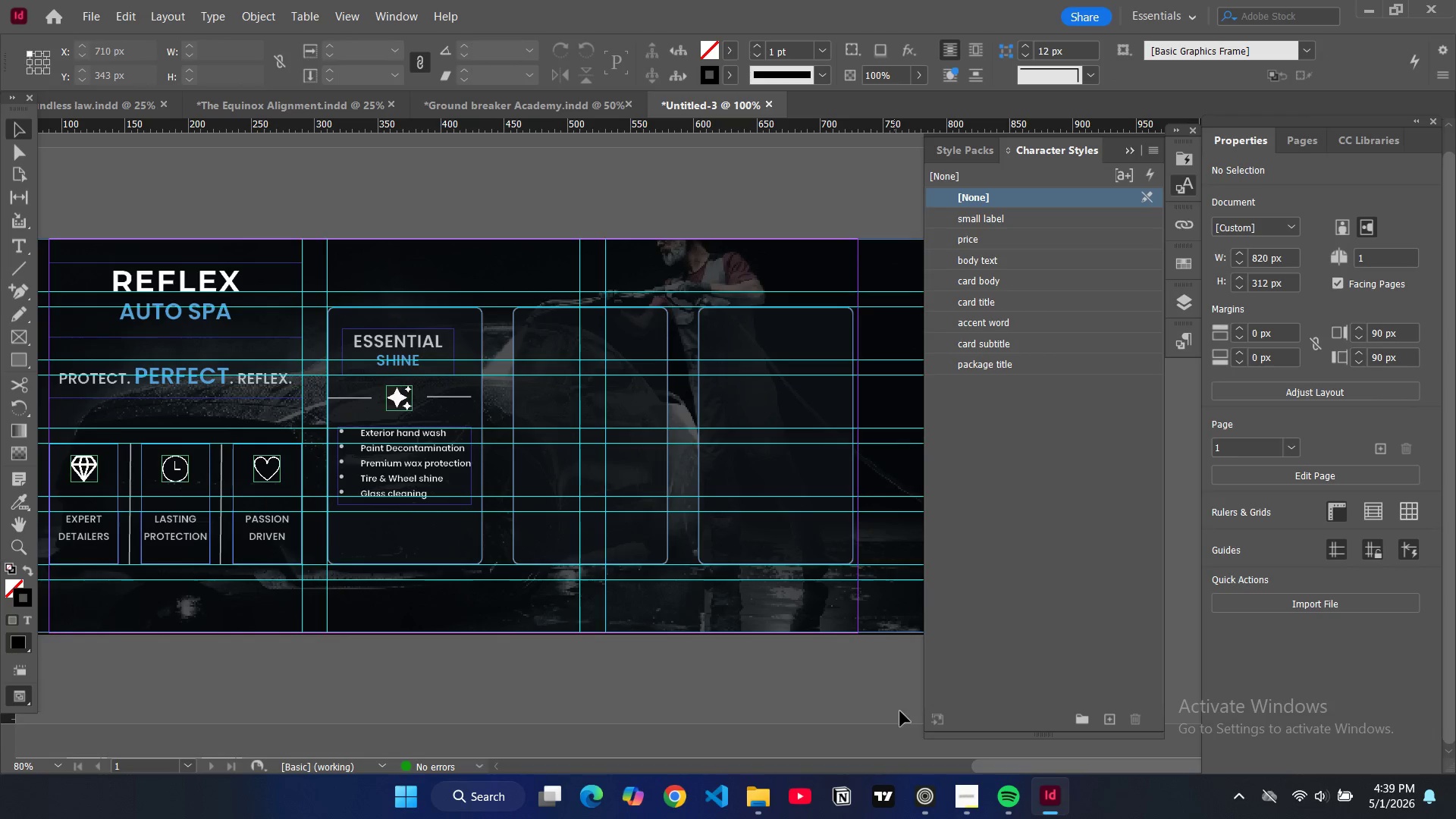 
left_click([976, 805])